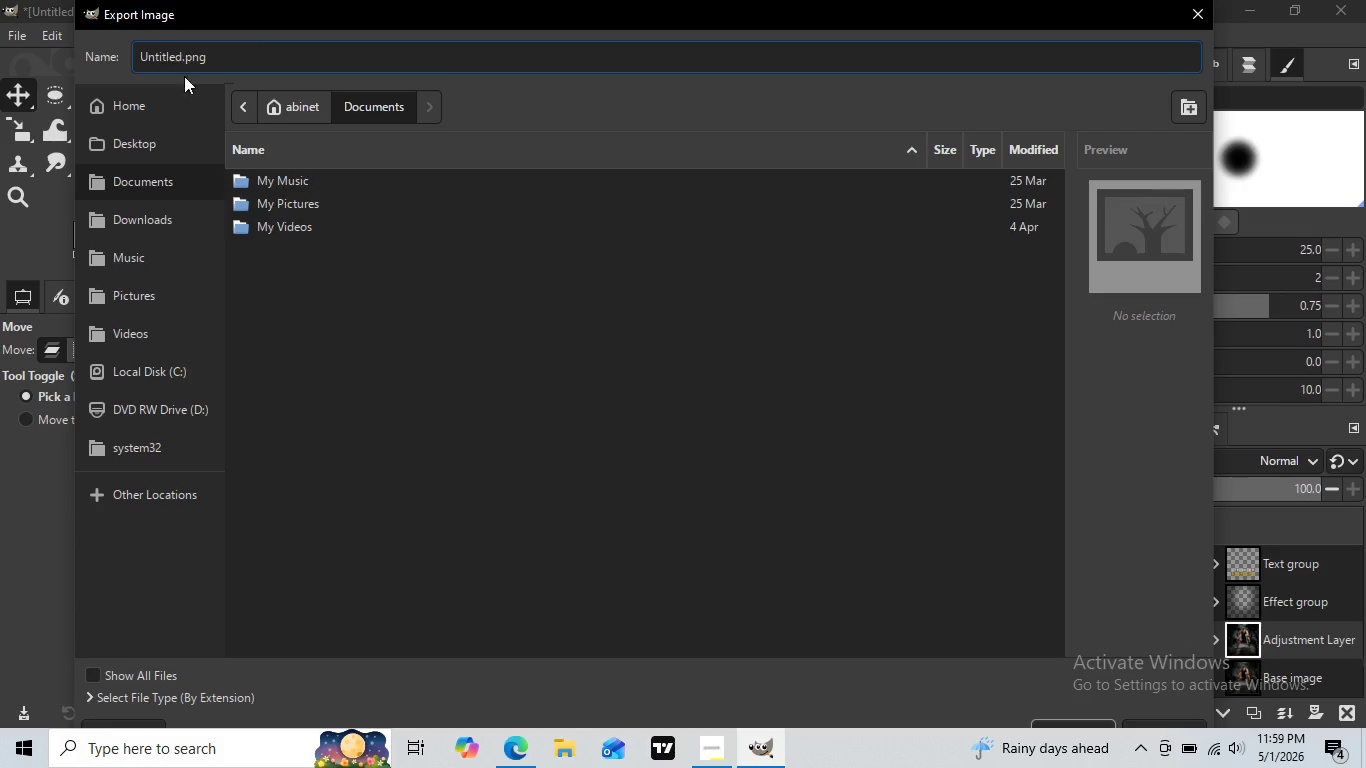 
left_click([162, 56])
 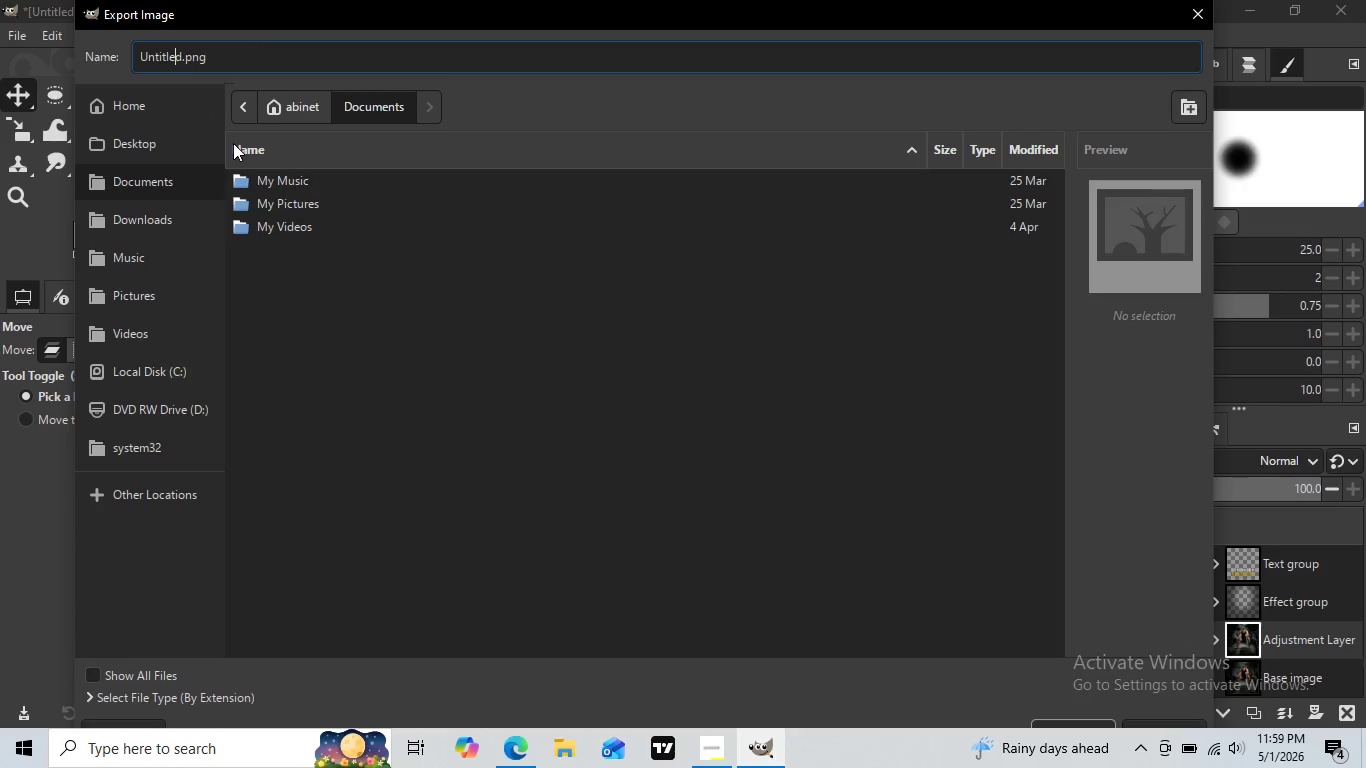 
left_click([178, 59])
 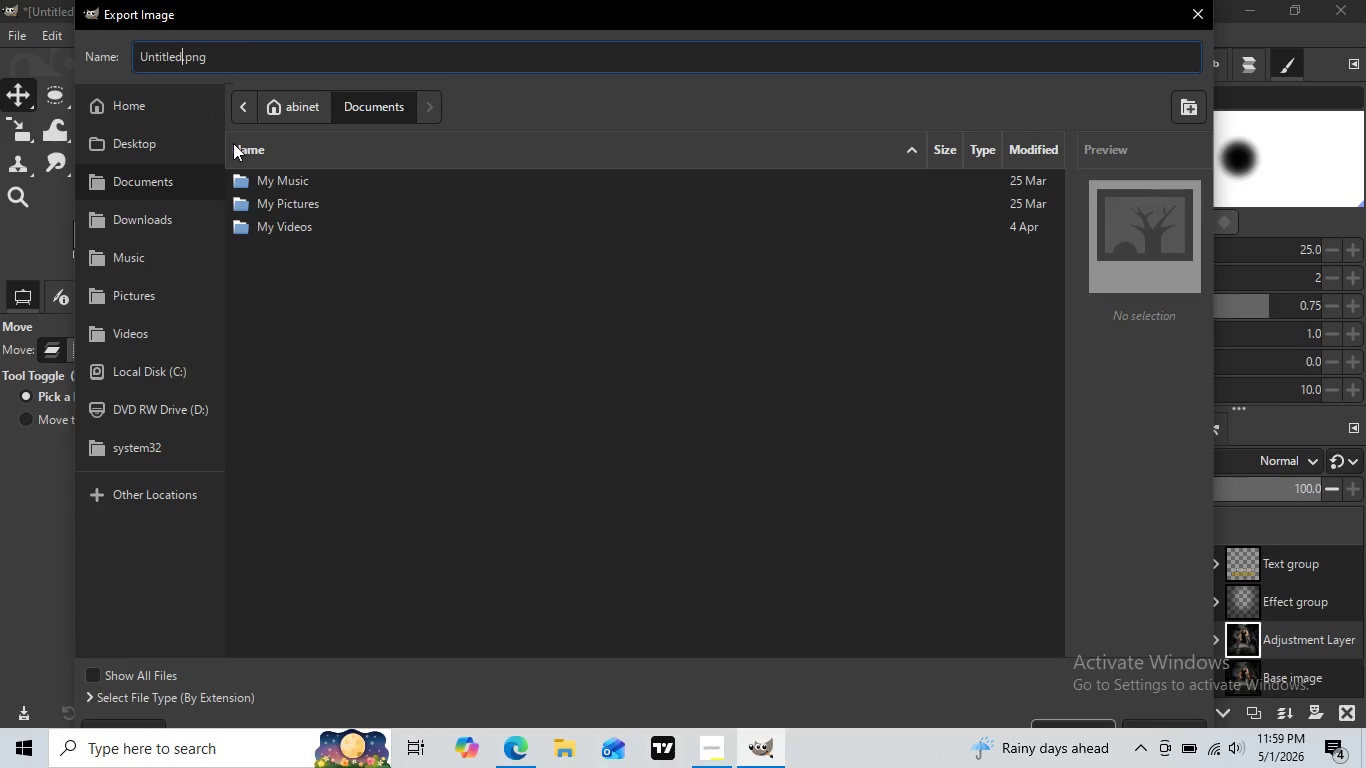 
key(ArrowRight)
 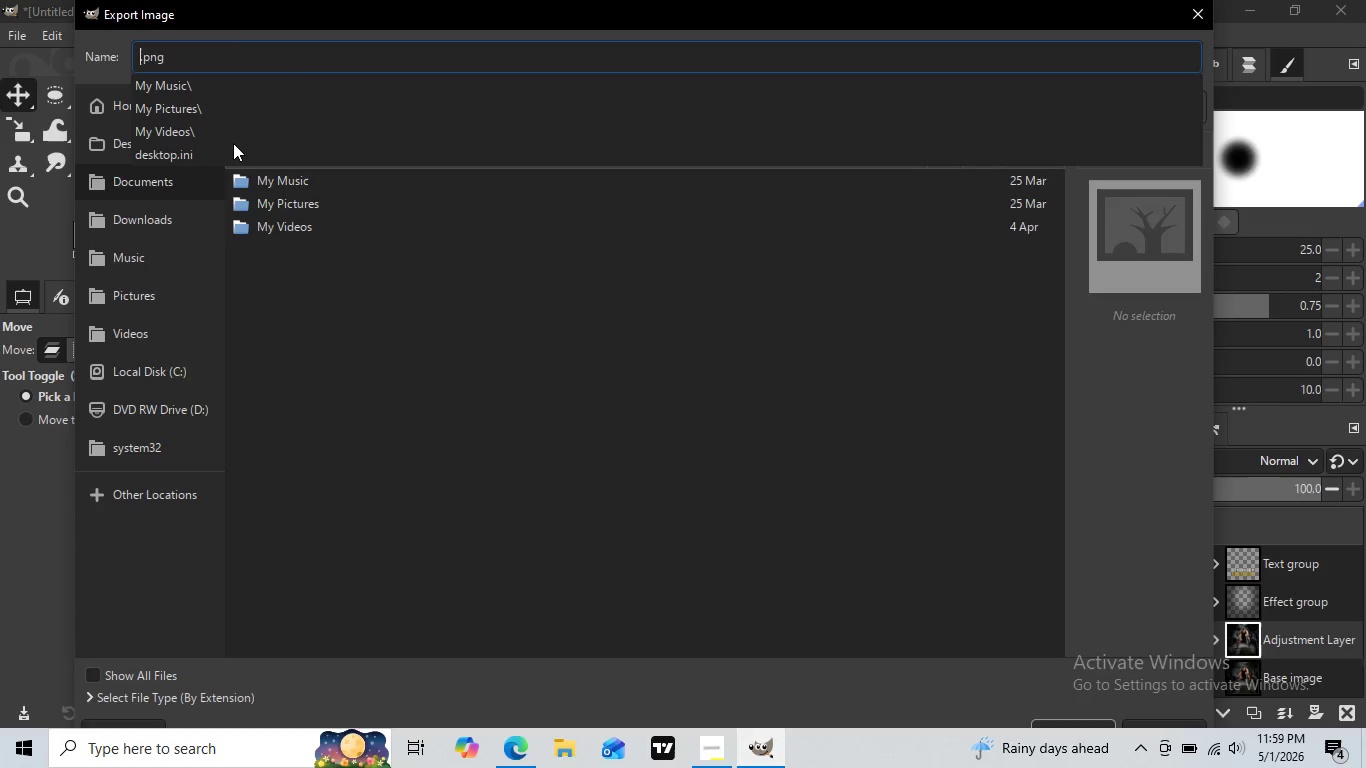 
hold_key(key=Backspace, duration=0.94)
 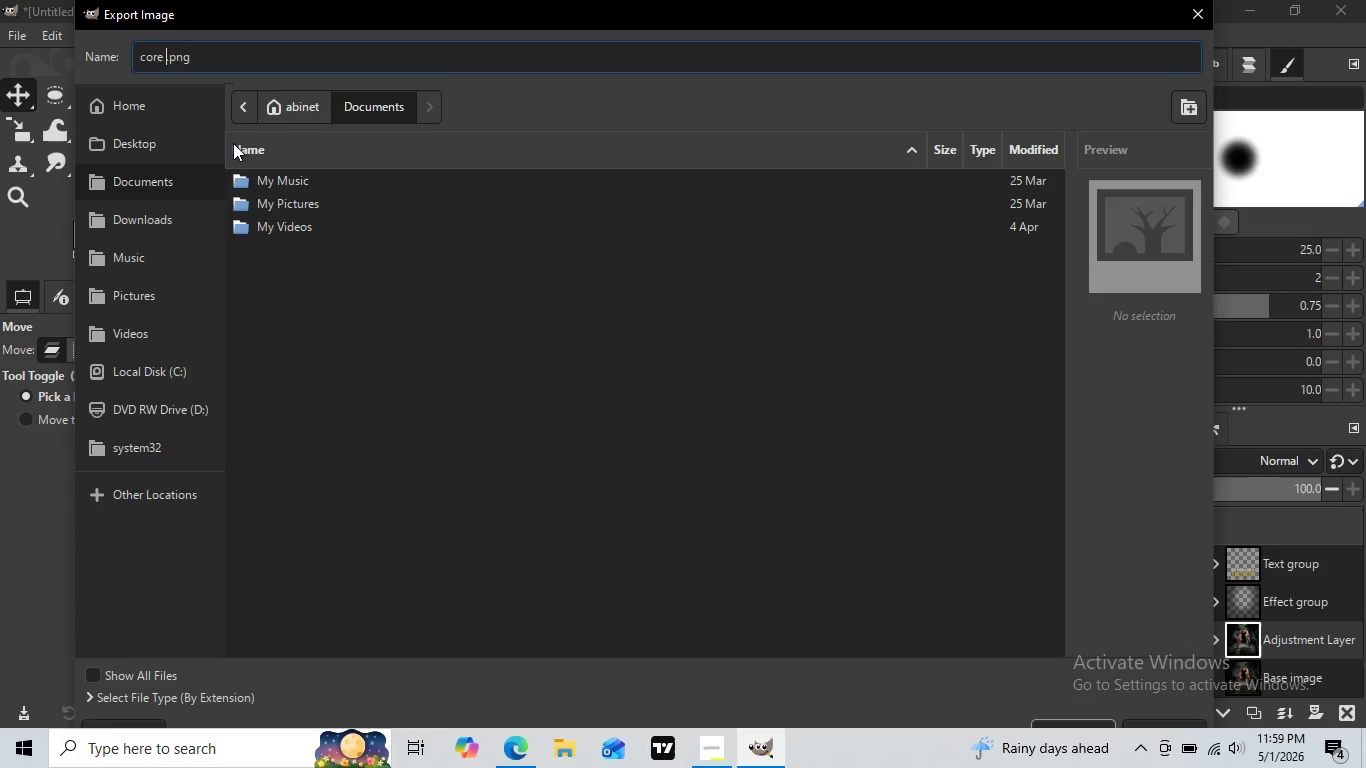 
type(core pu)
key(Backspace)
key(Backspace)
key(Backspace)
type(pulse final)
 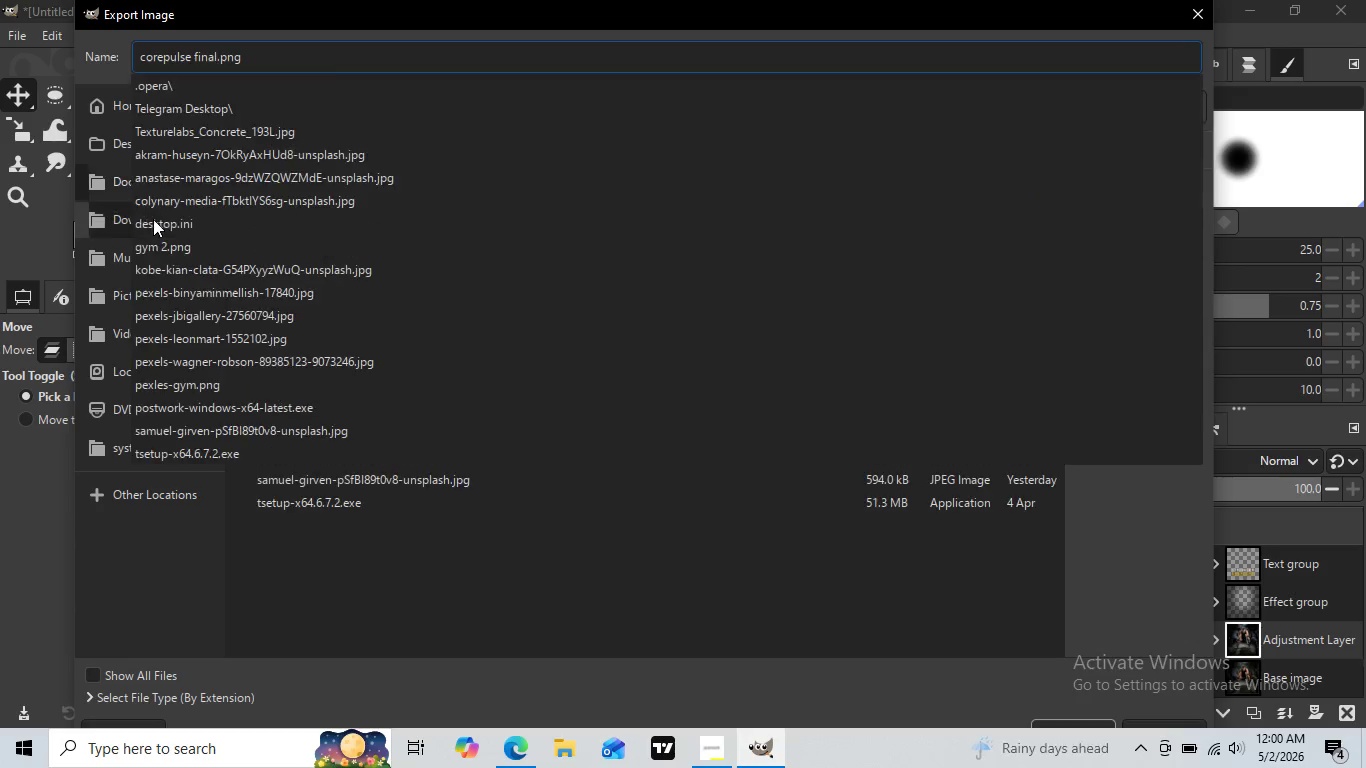 
left_click([152, 219])
 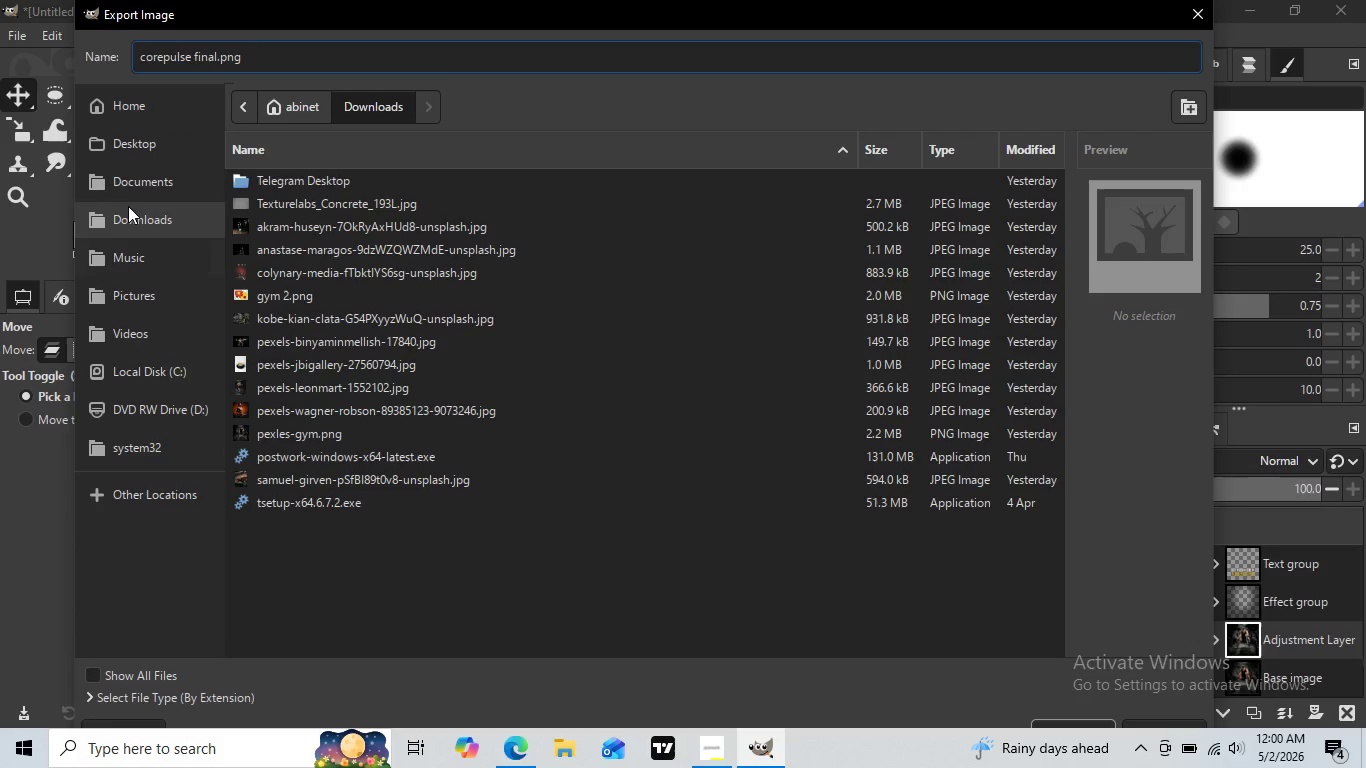 
left_click([113, 221])
 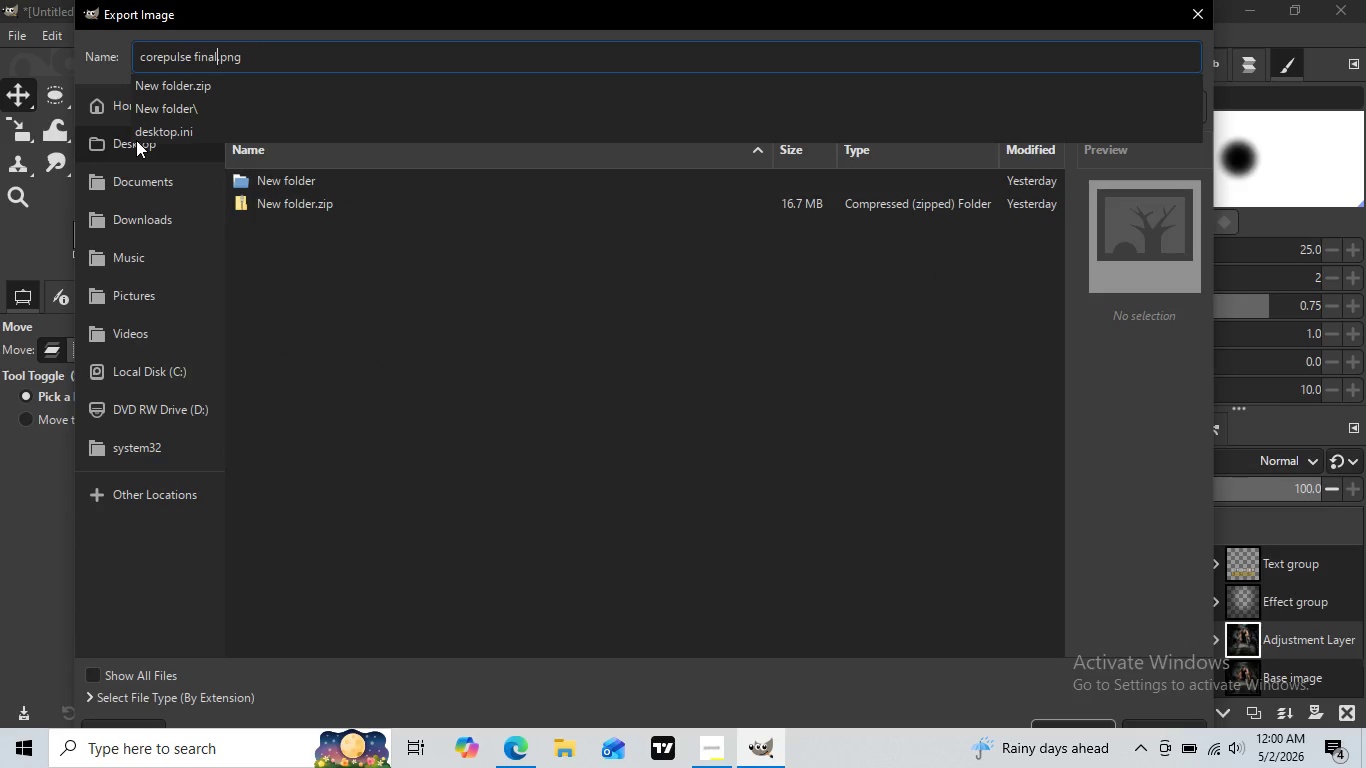 
left_click([136, 140])
 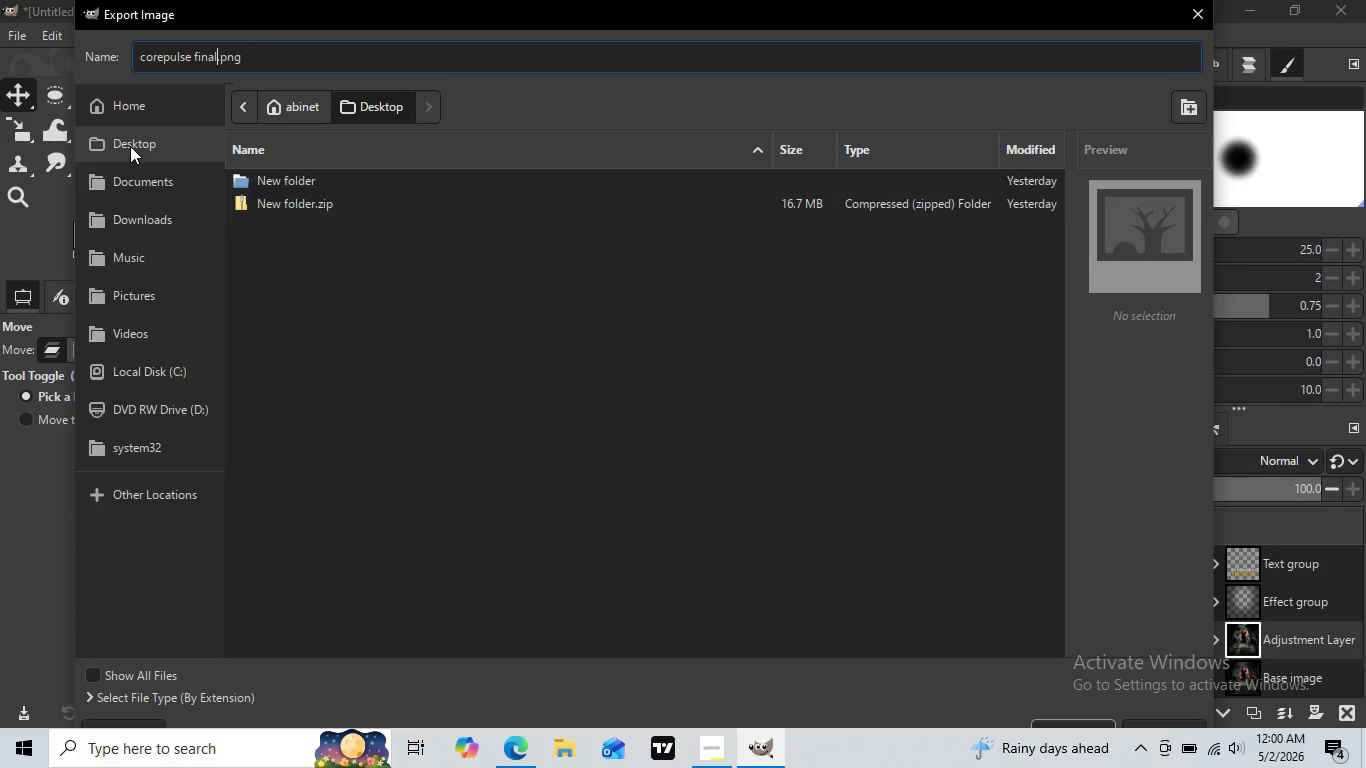 
left_click([129, 149])
 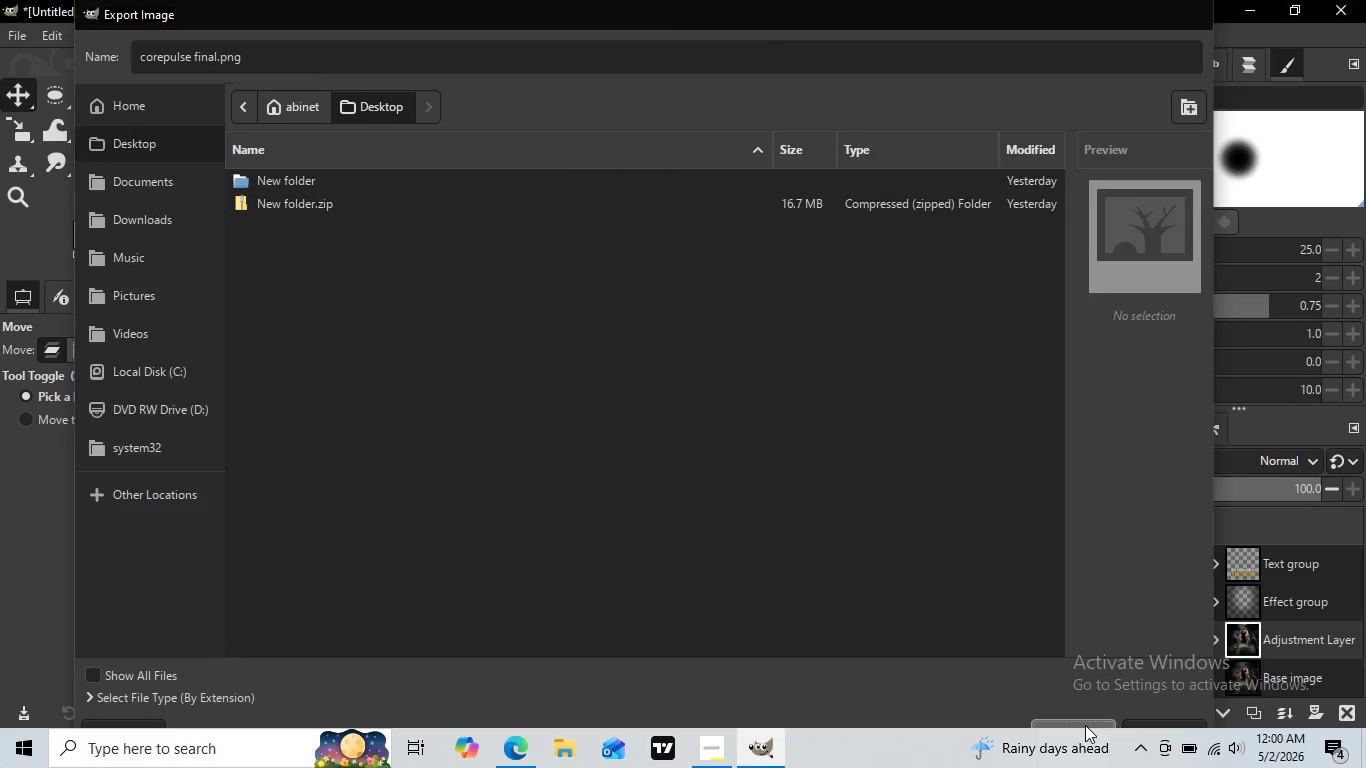 
left_click([1085, 725])
 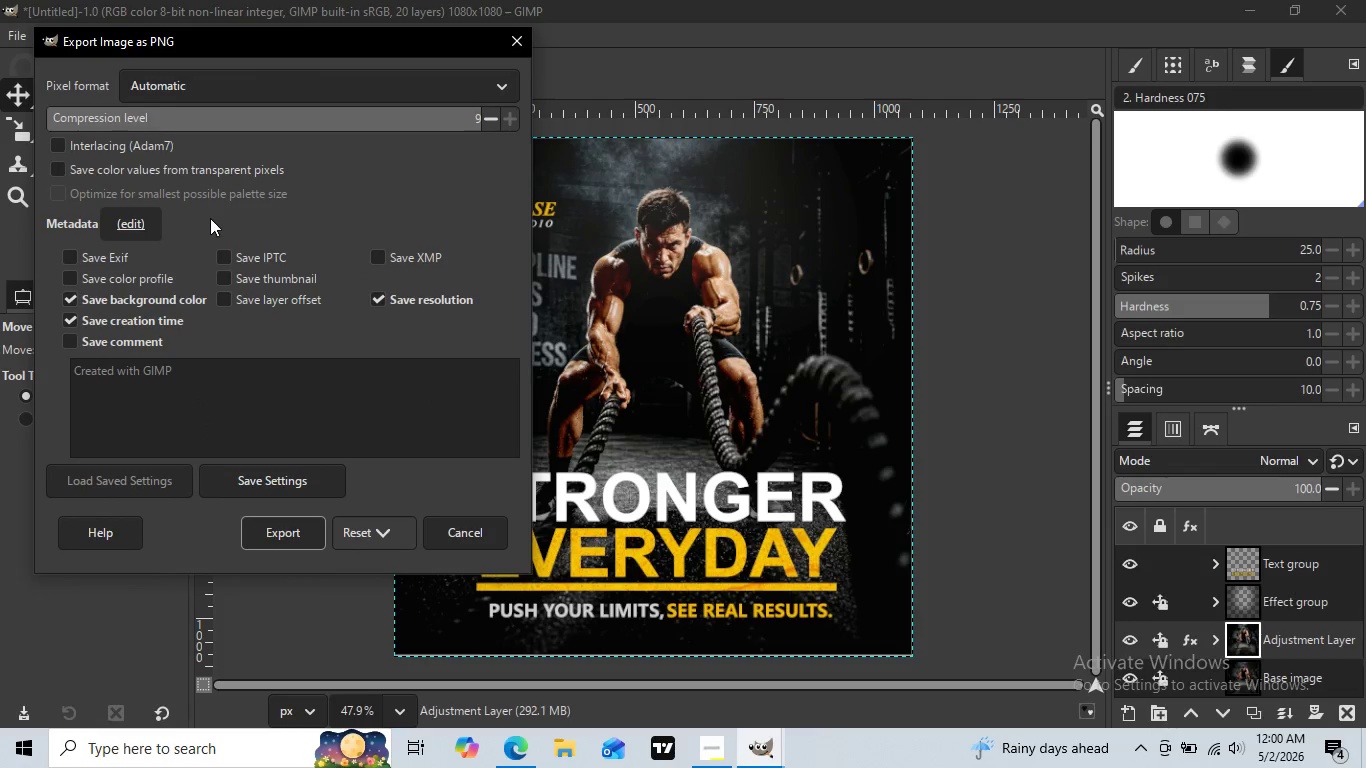 
wait(20.08)
 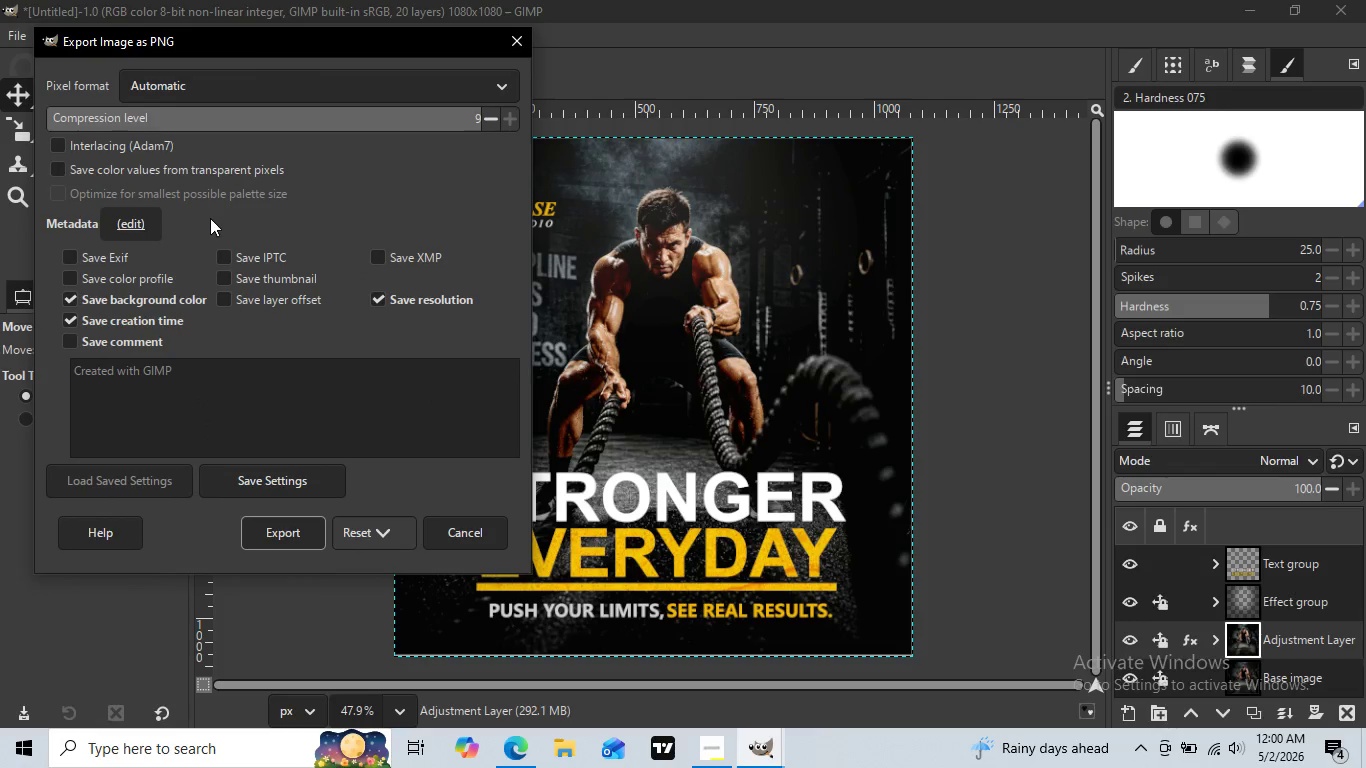 
left_click([284, 532])
 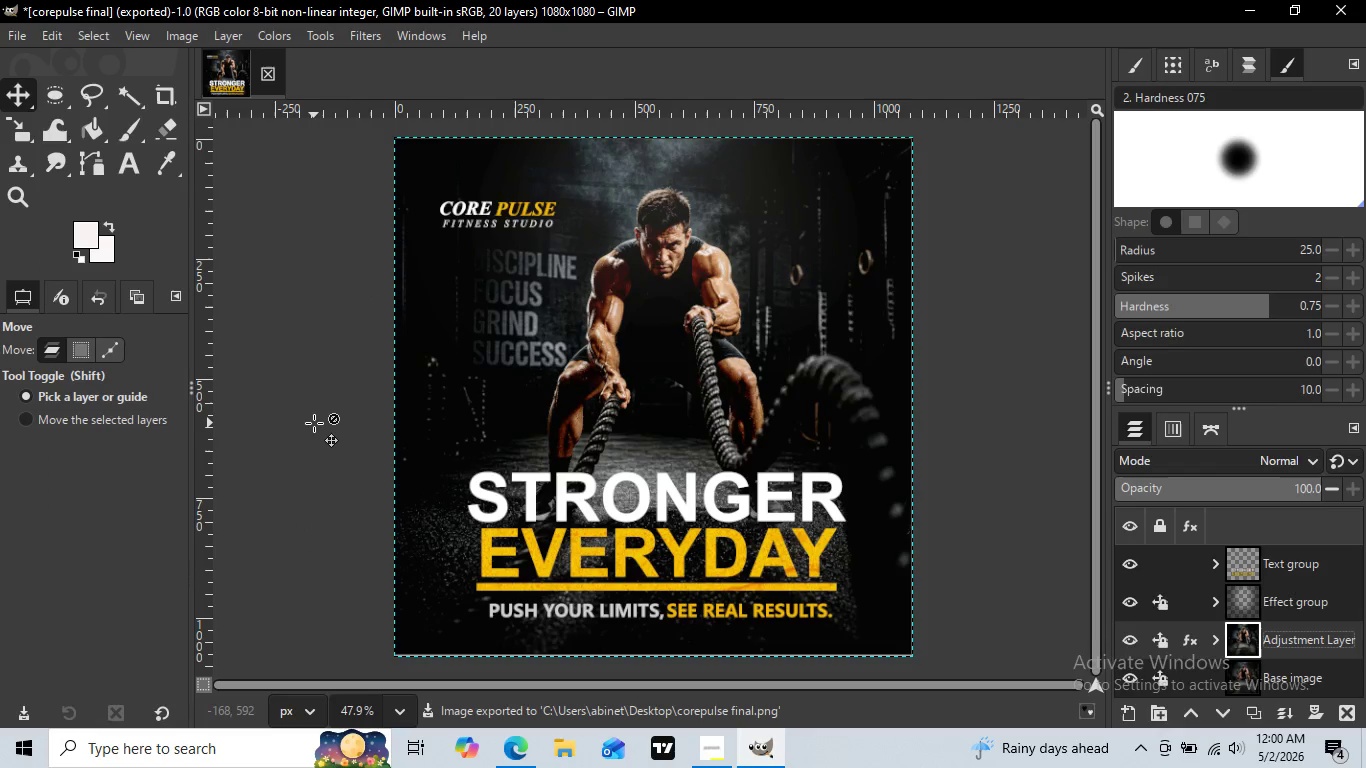 
wait(9.14)
 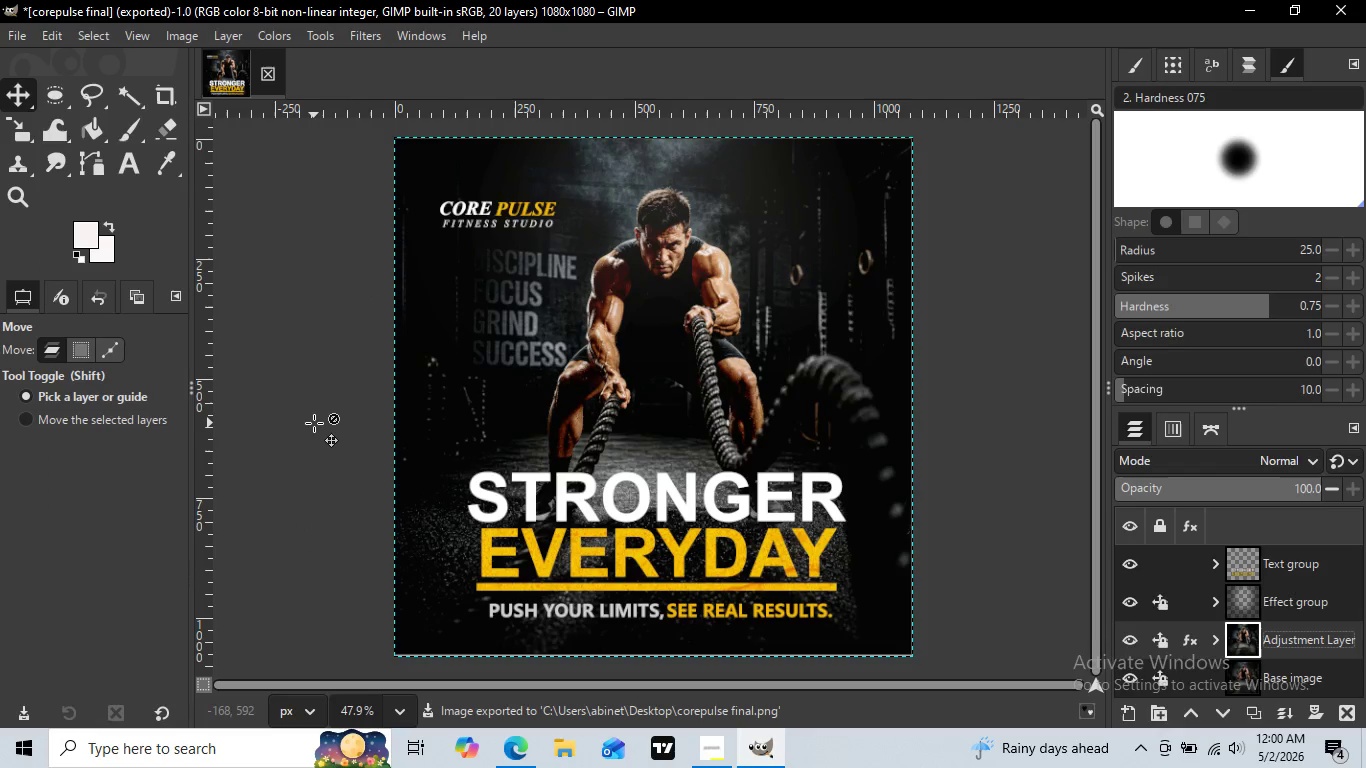 
left_click([17, 33])
 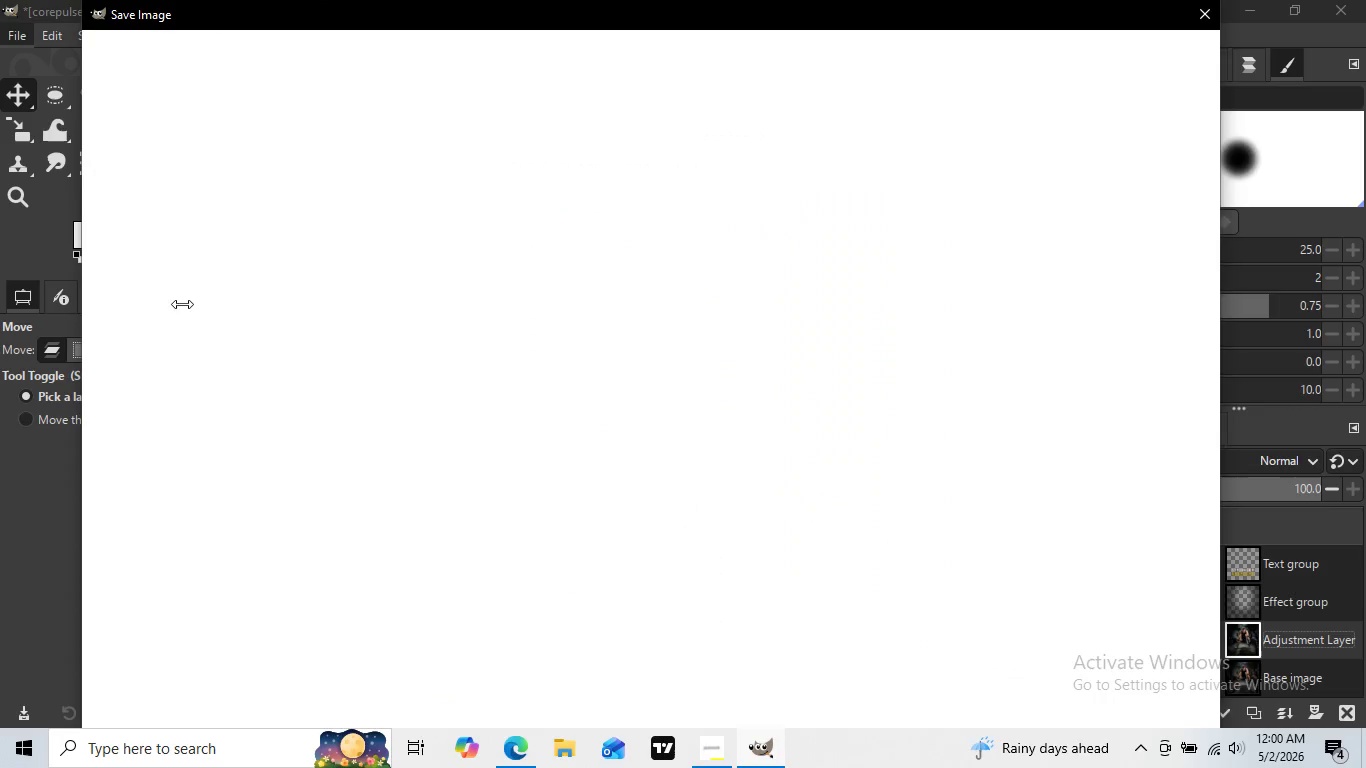 
left_click([77, 265])
 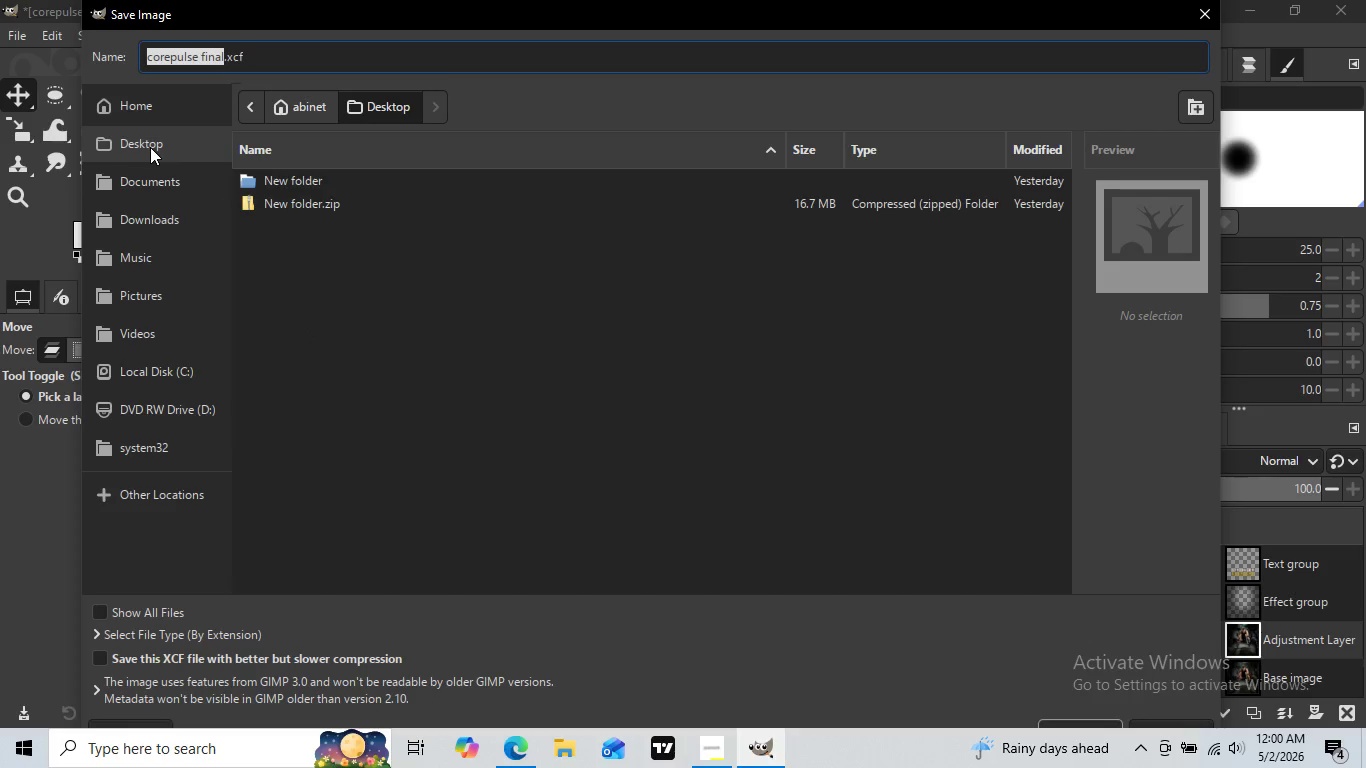 
left_click([150, 147])
 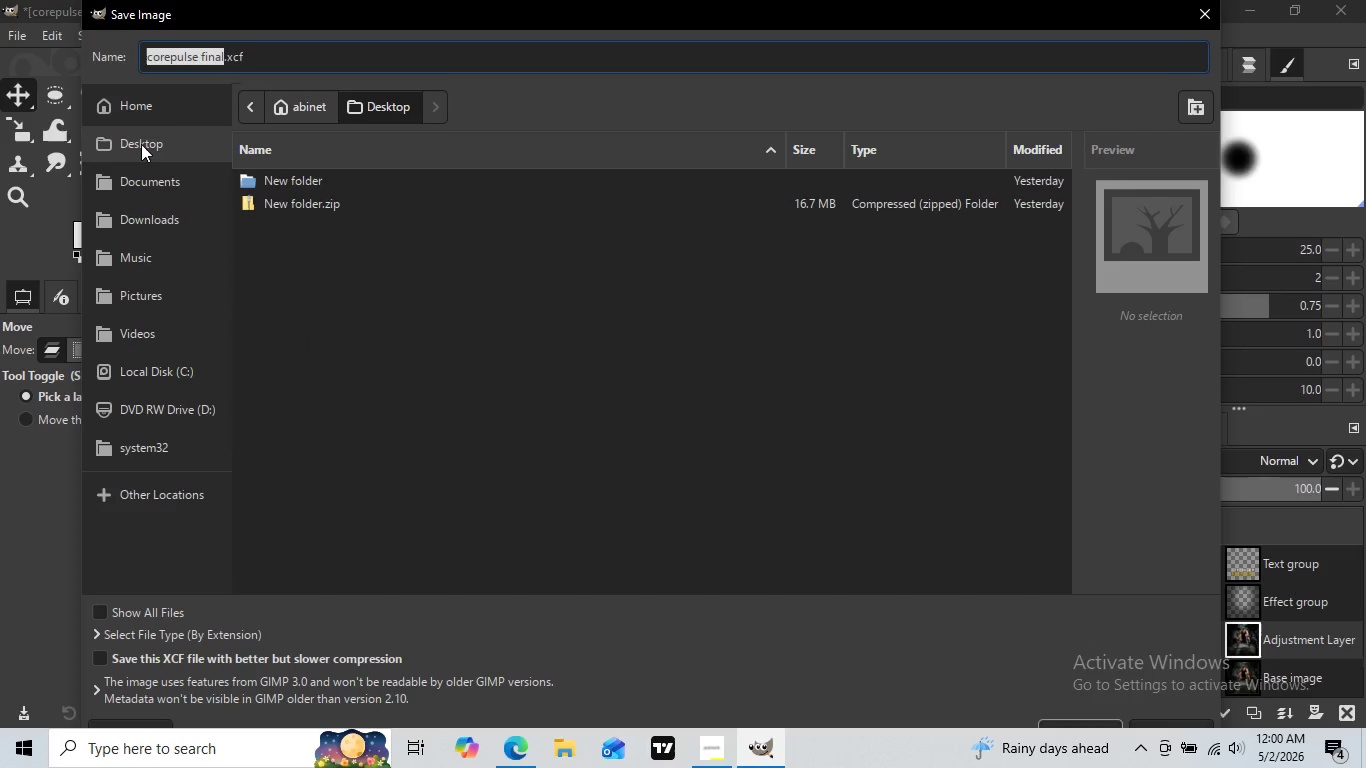 
left_click([141, 144])
 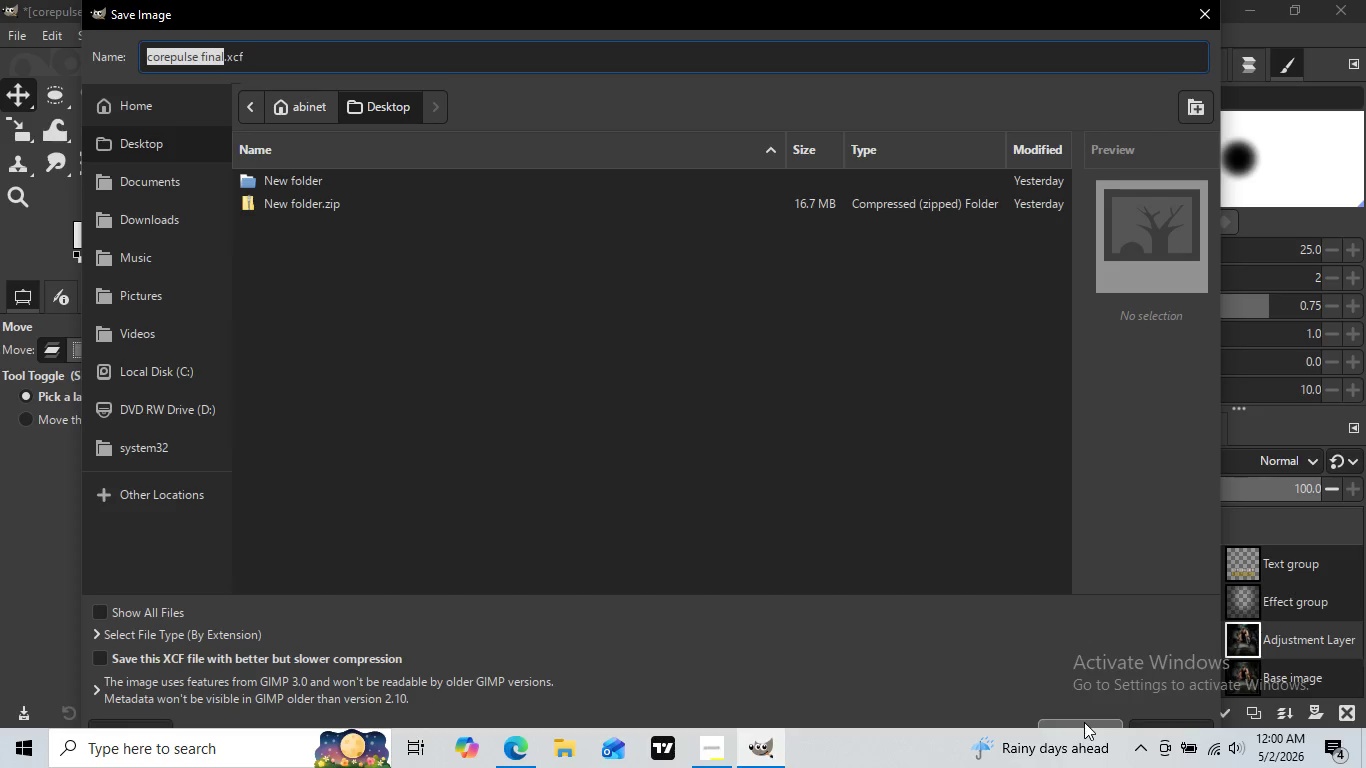 
wait(5.36)
 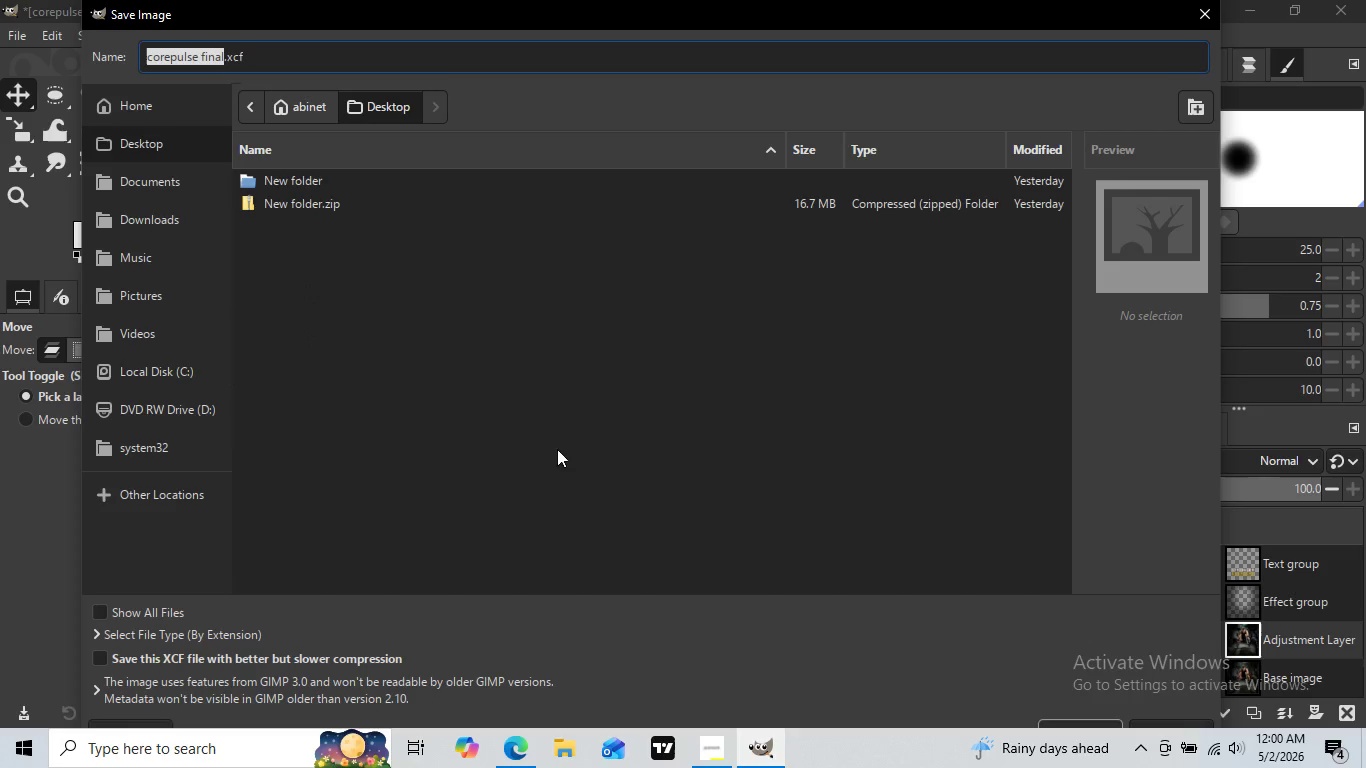 
left_click([1084, 723])
 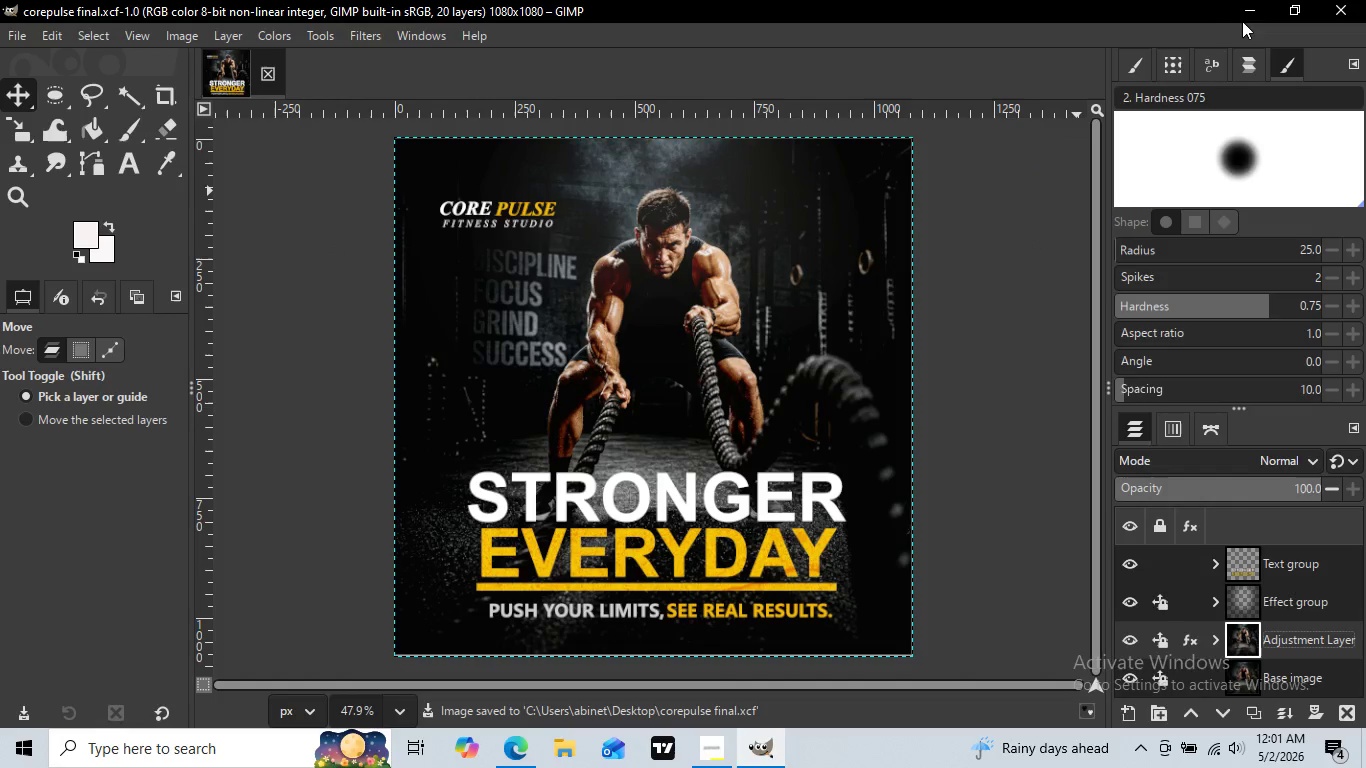 
wait(7.41)
 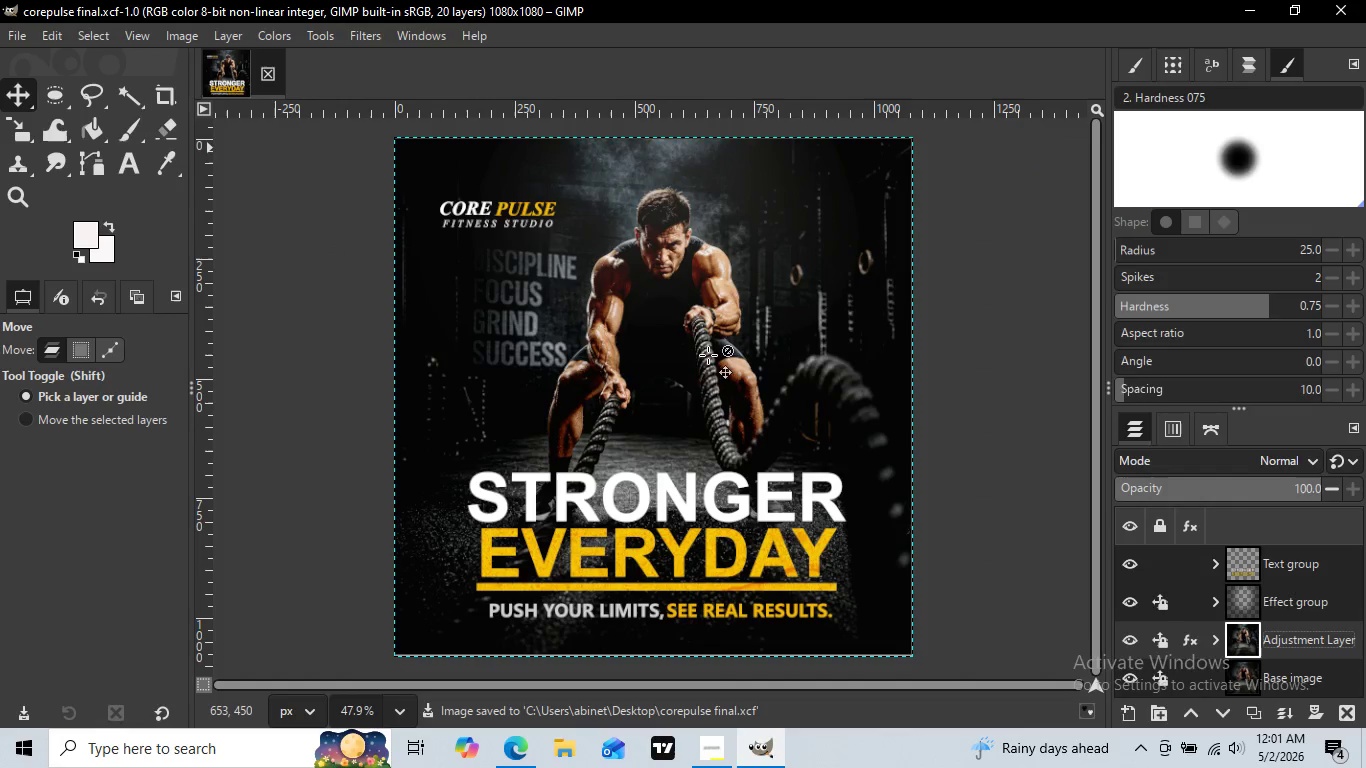 
left_click([1246, 9])
 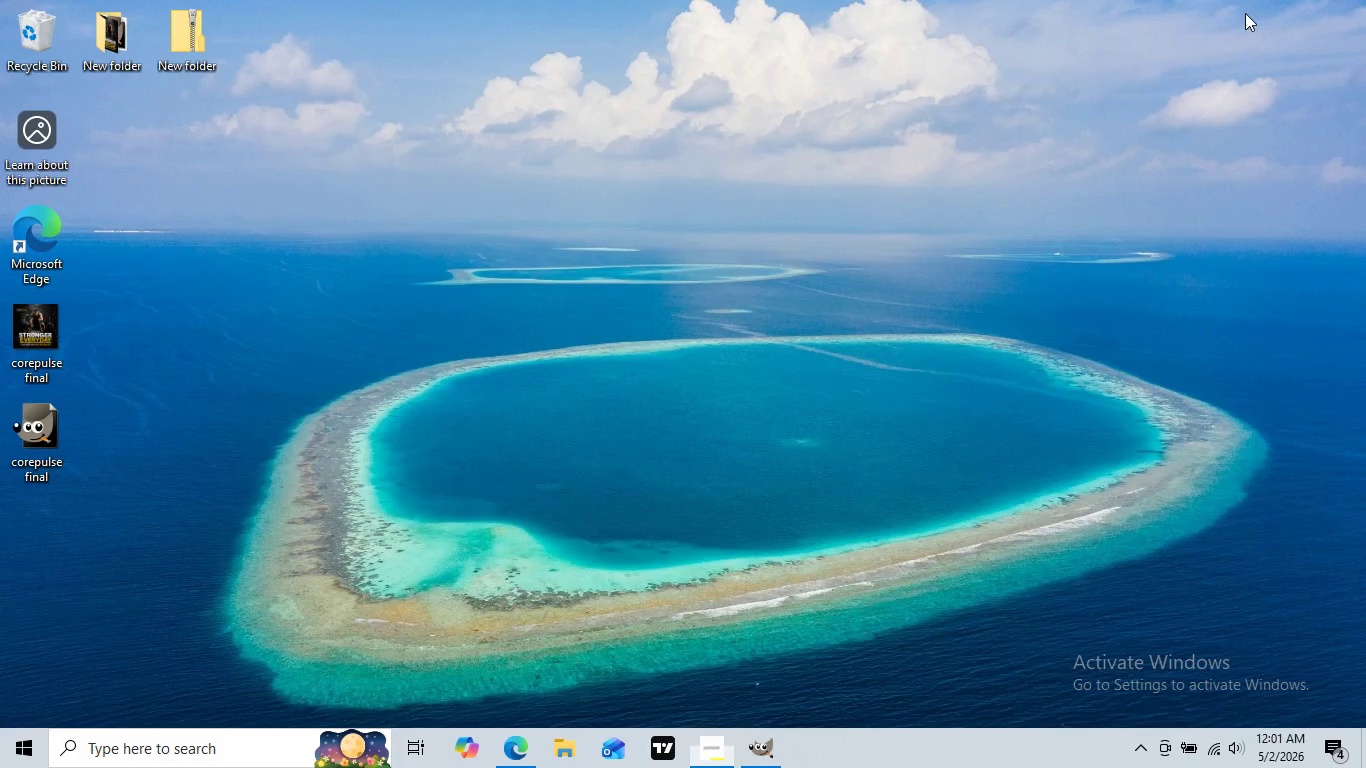 
left_click([1250, 13])
 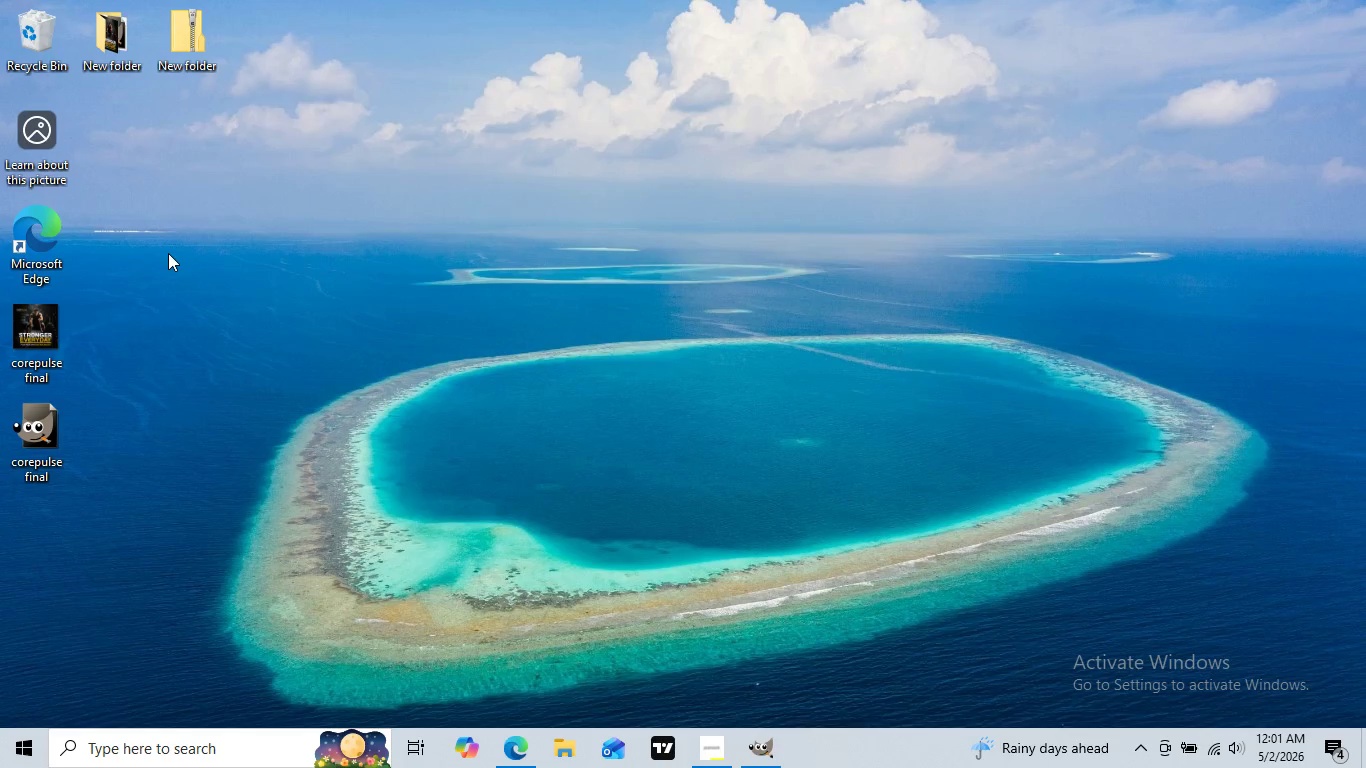 
left_click([168, 253])
 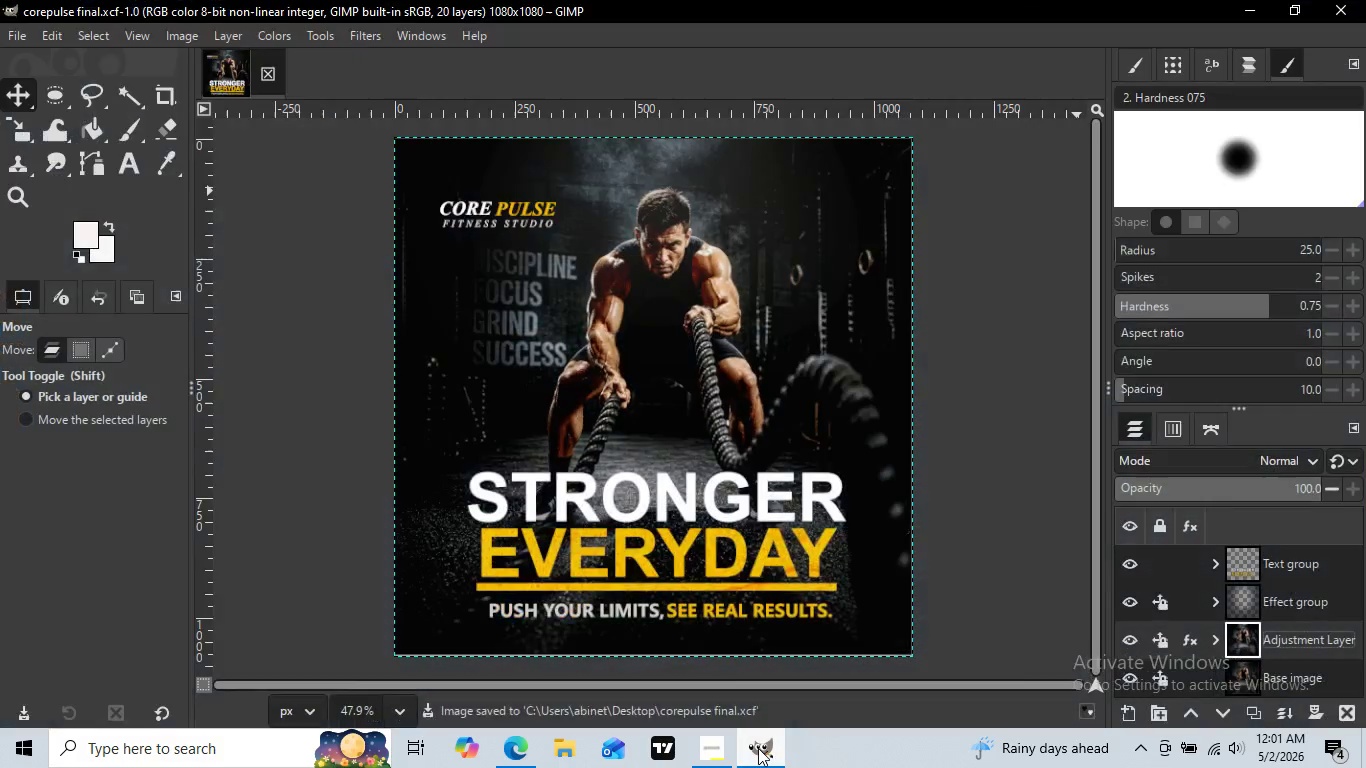 
left_click([758, 748])
 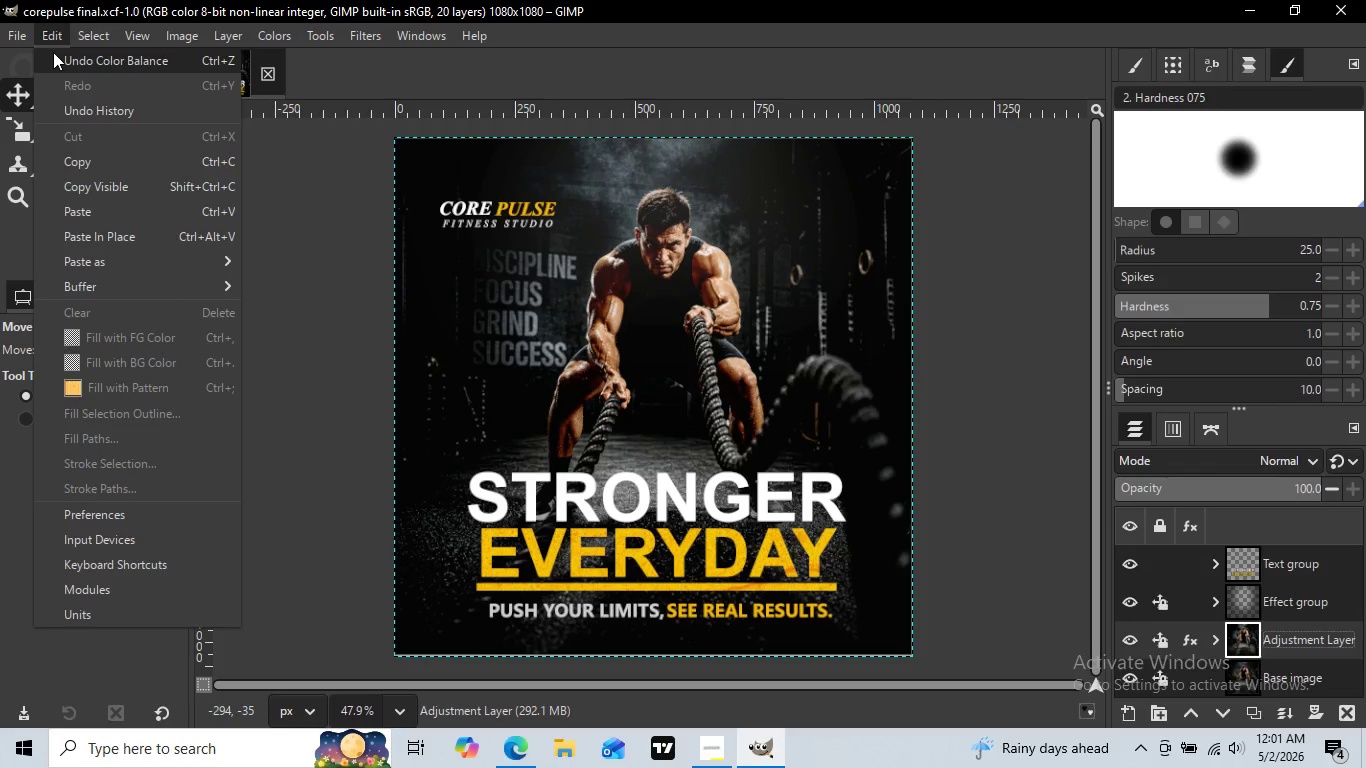 
left_click([22, 33])
 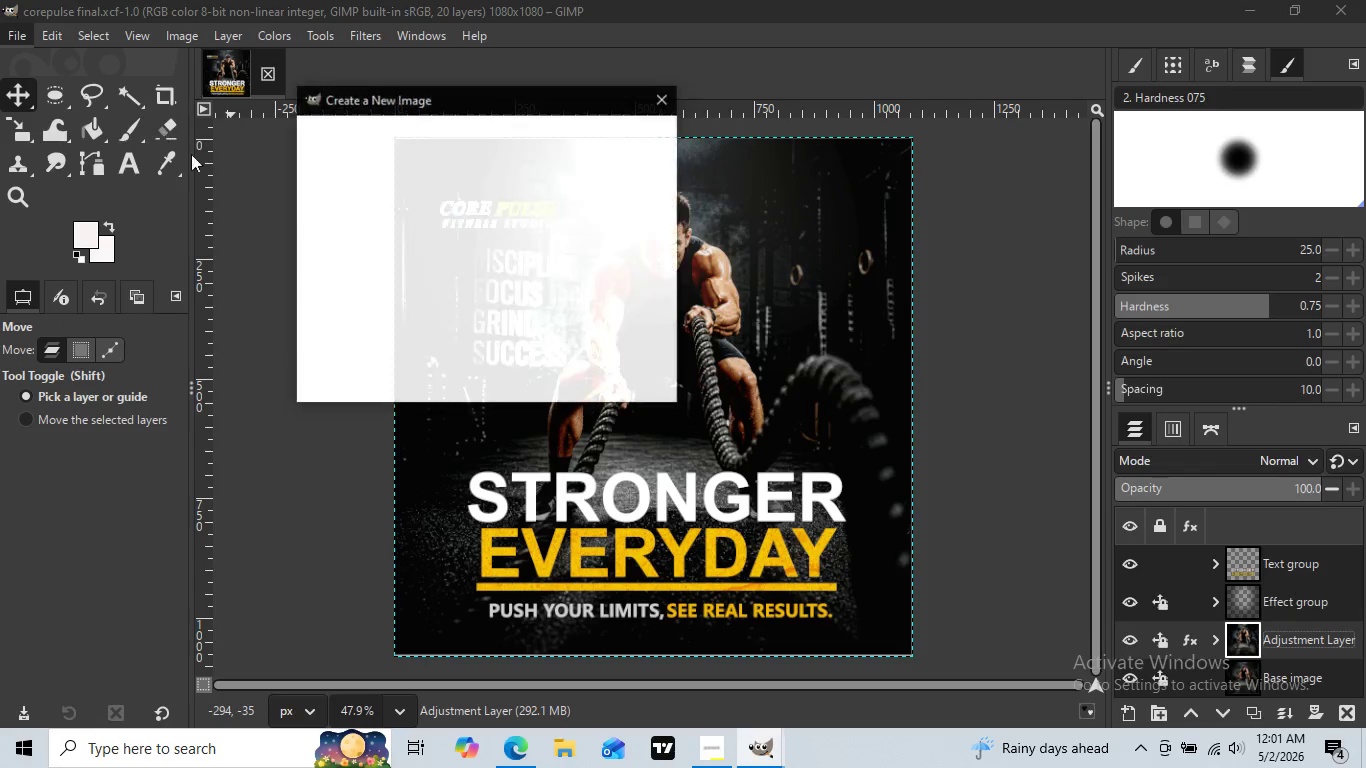 
left_click([36, 63])
 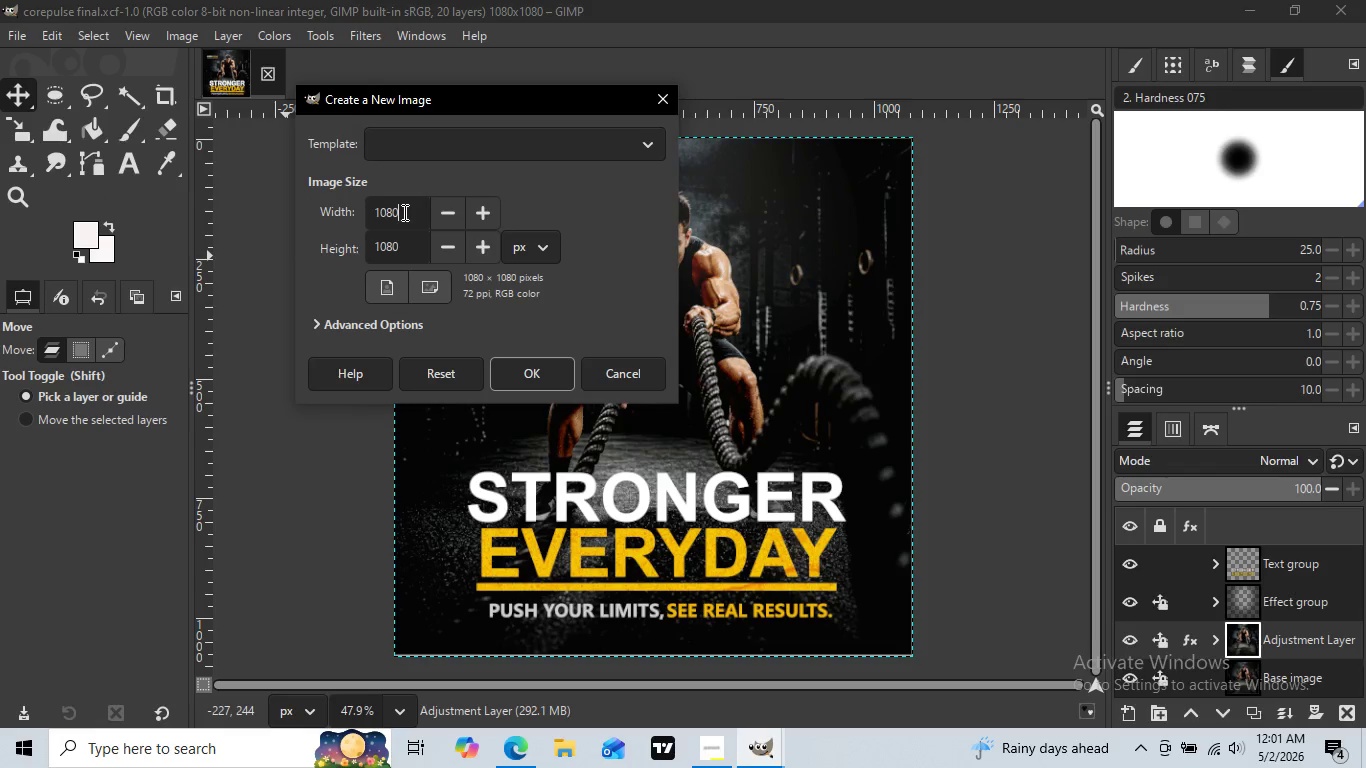 
left_click([403, 212])
 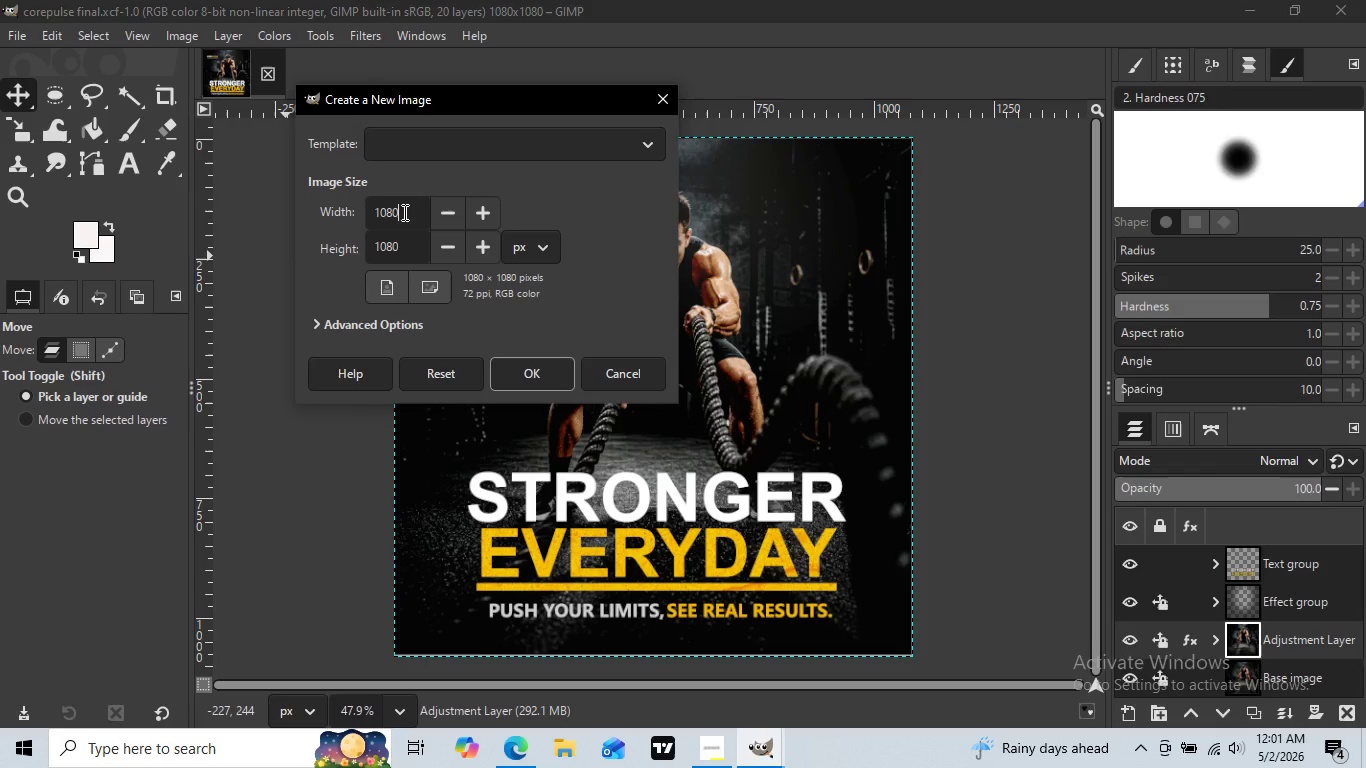 
wait(9.23)
 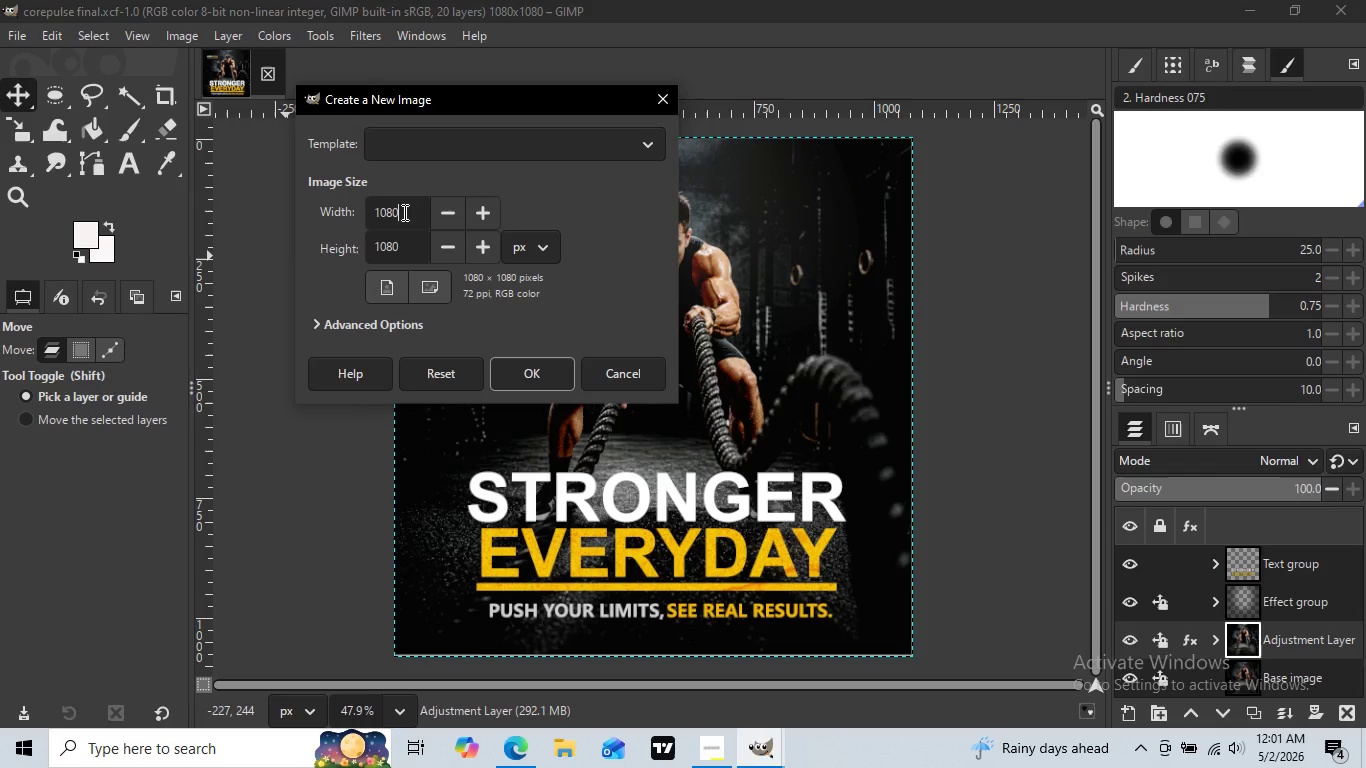 
key(Backspace)
 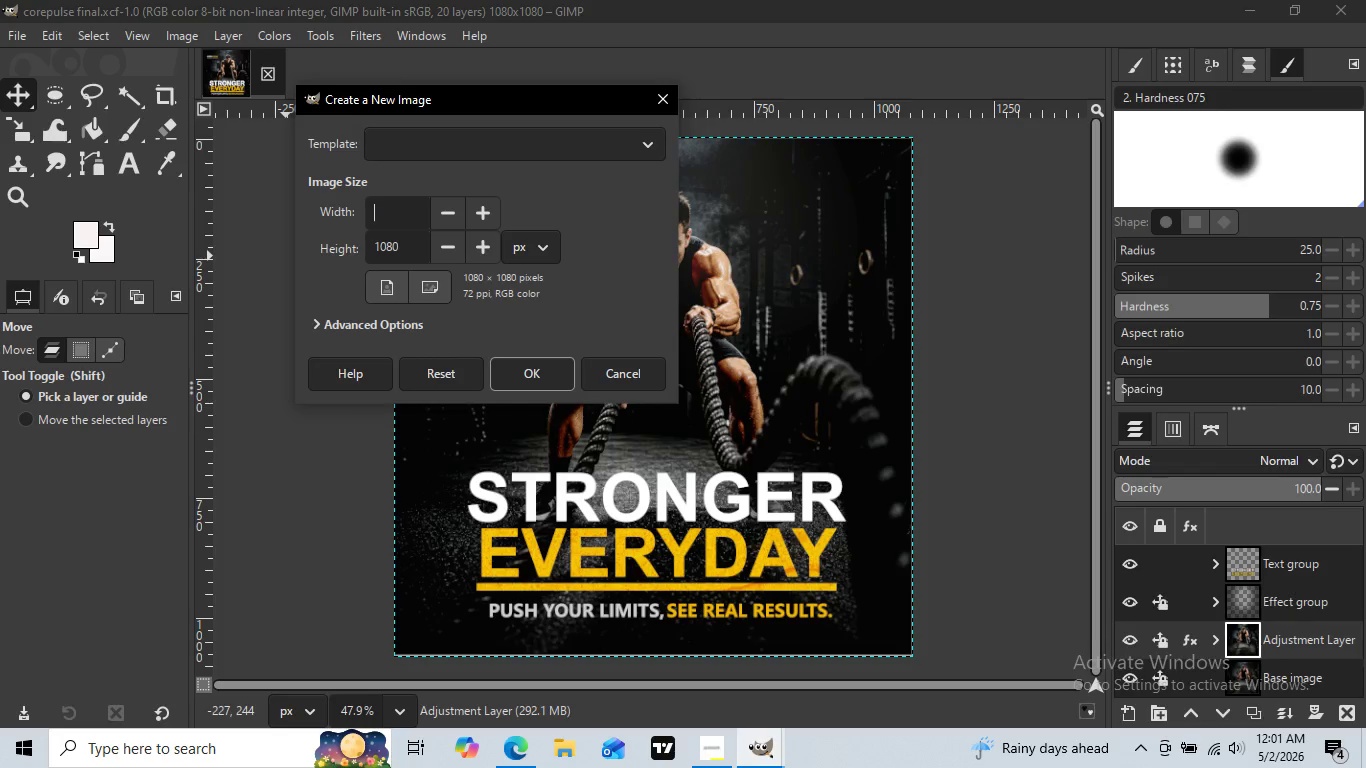 
key(Backspace)
 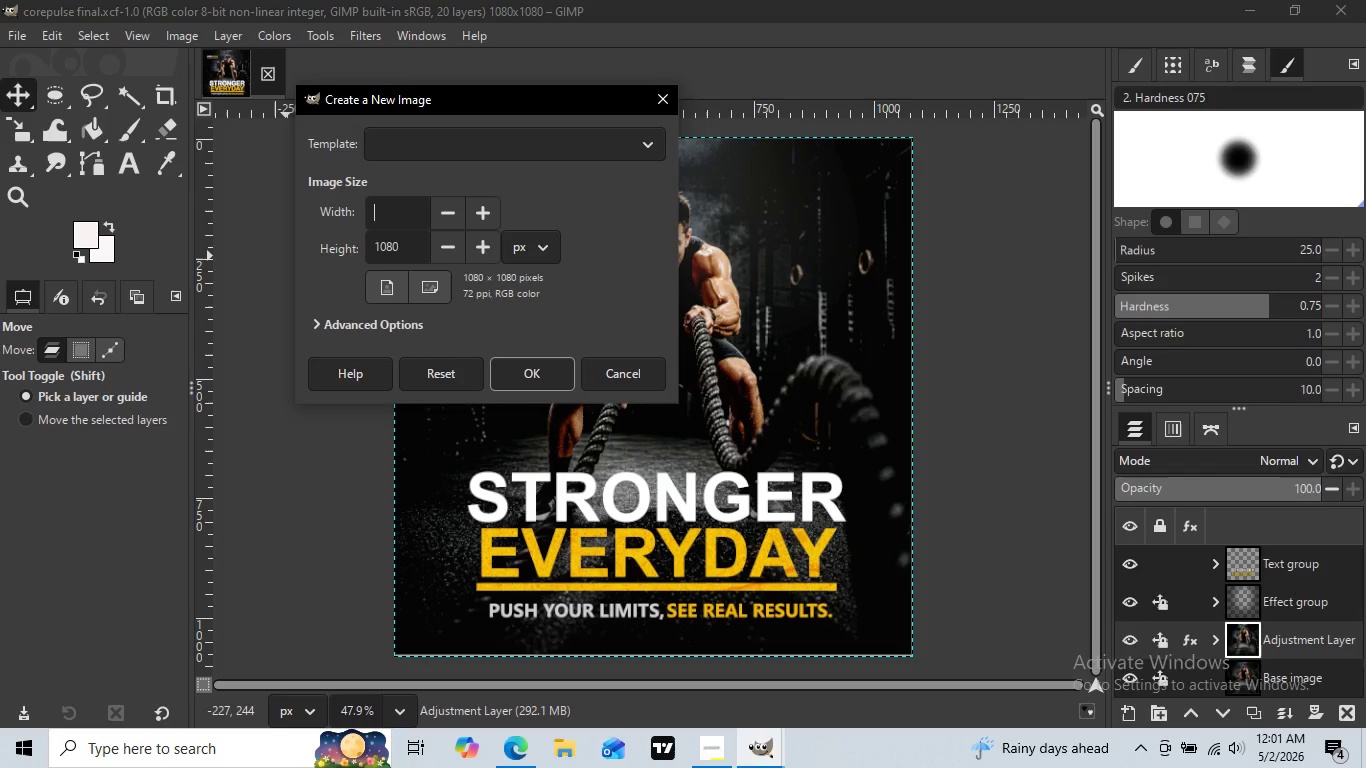 
key(Backspace)
 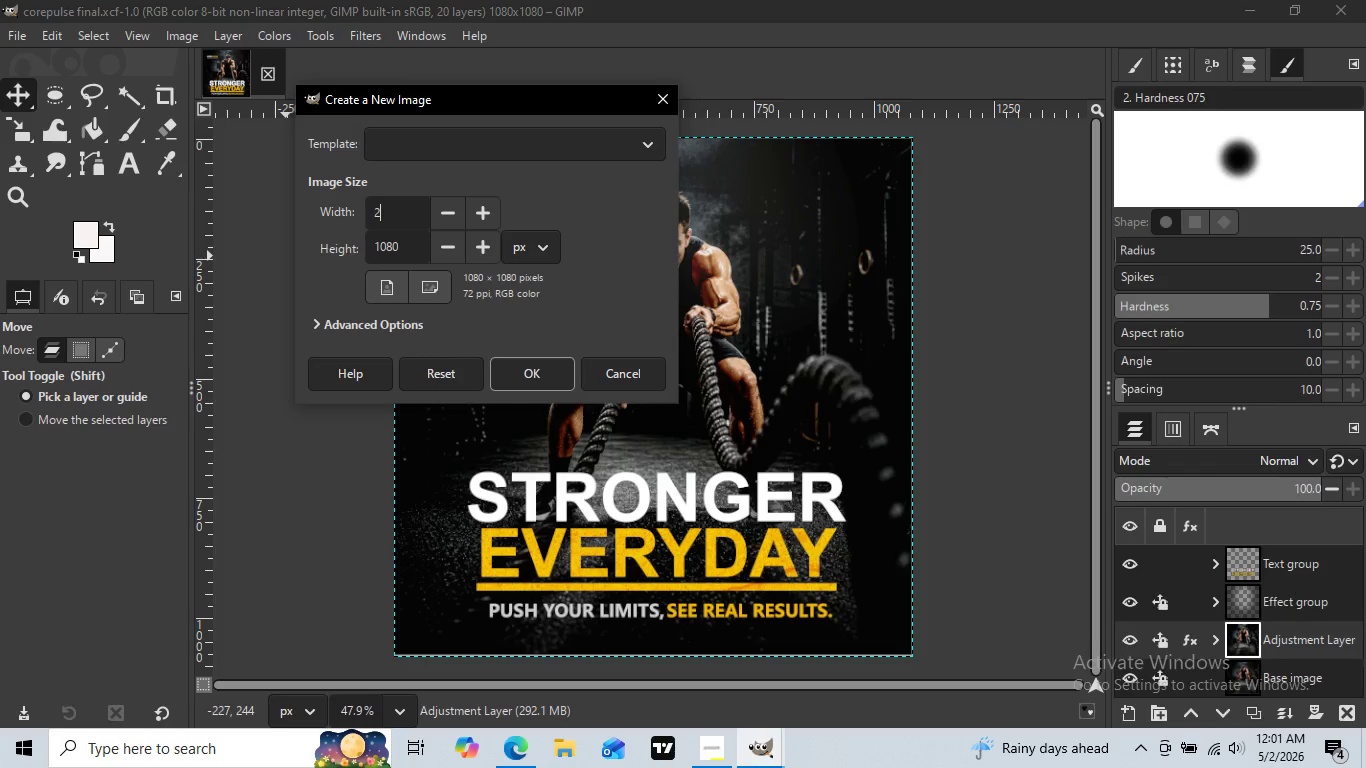 
key(Backspace)
 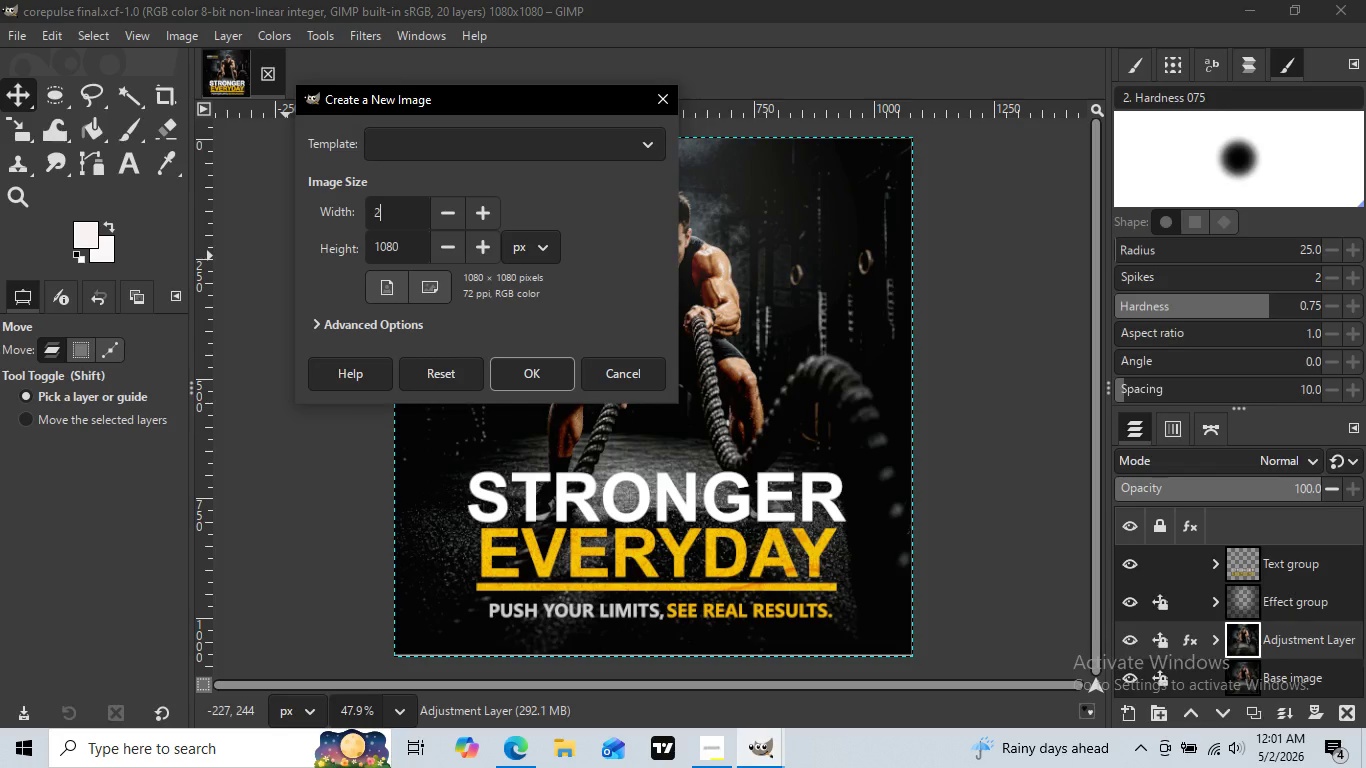 
key(Numpad2)
 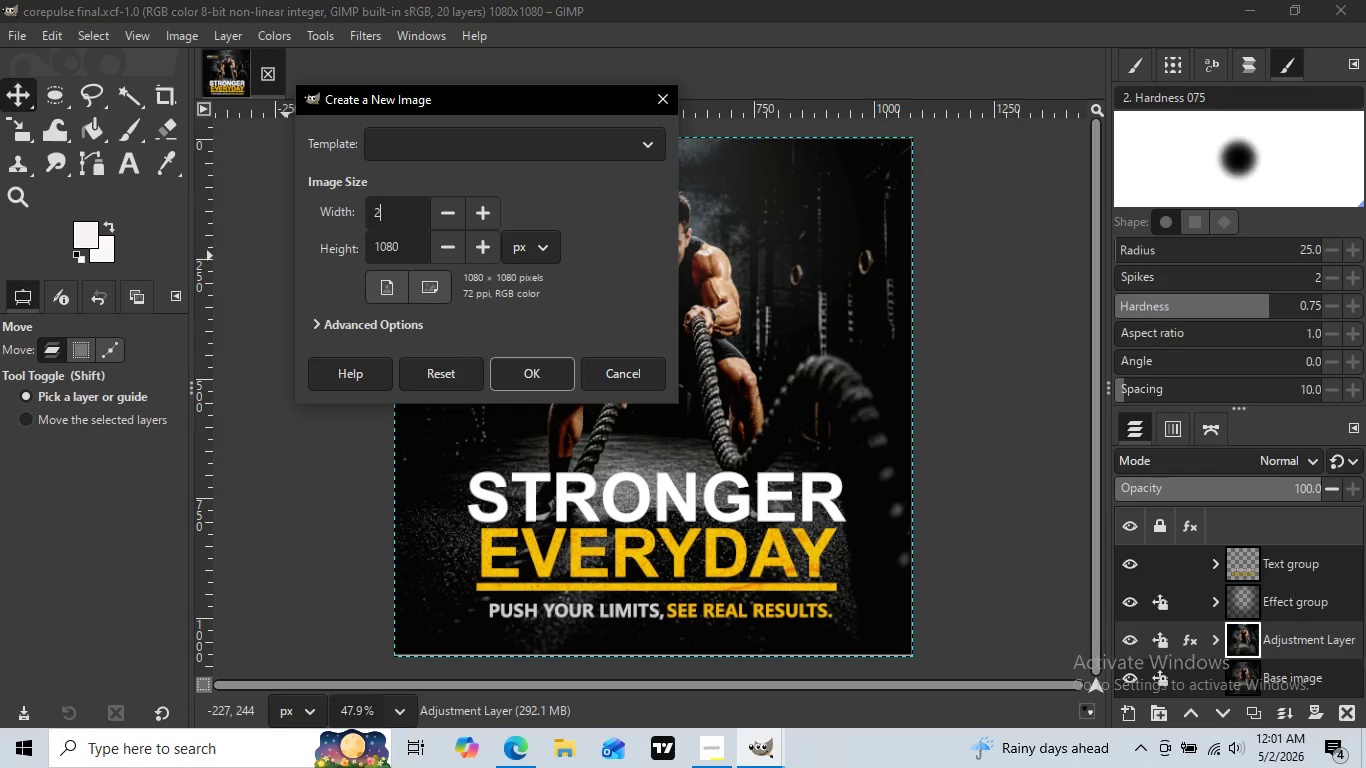 
wait(7.38)
 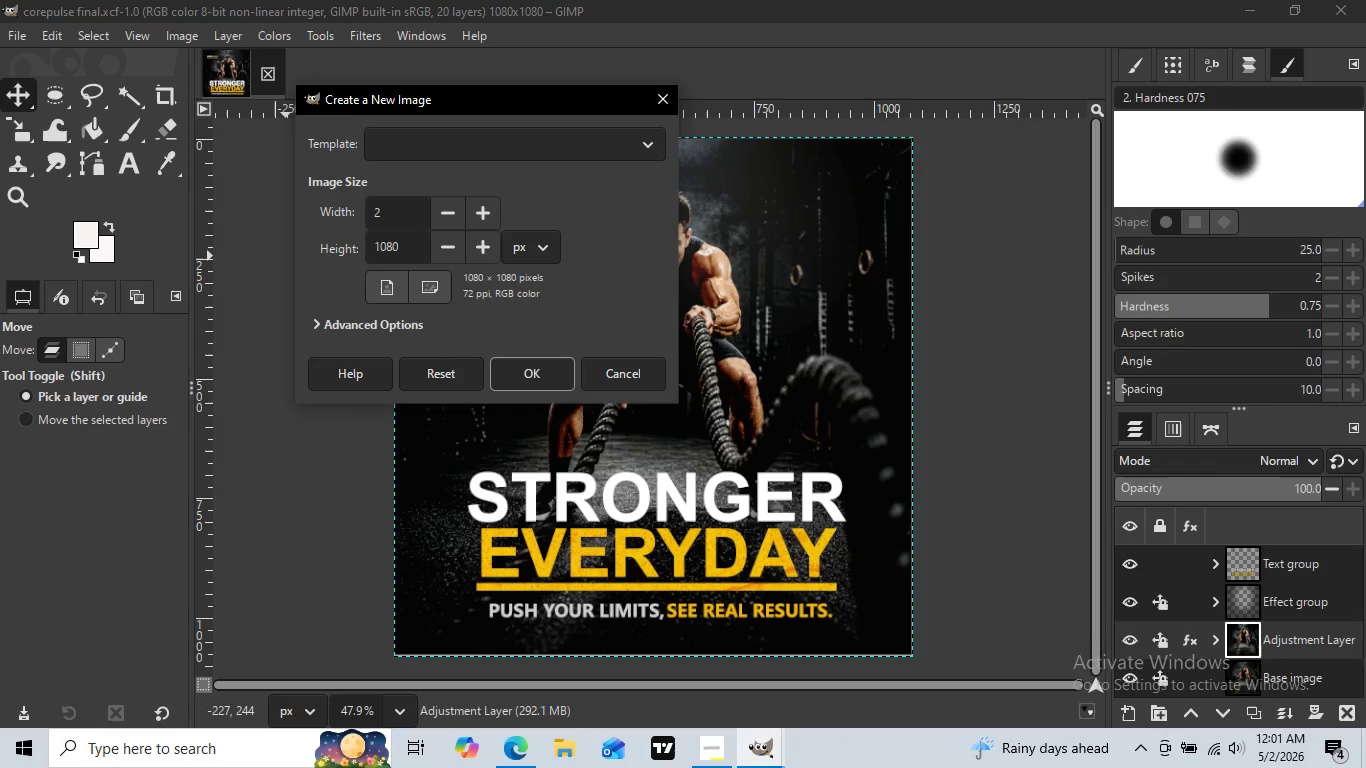 
key(Numpad1)
 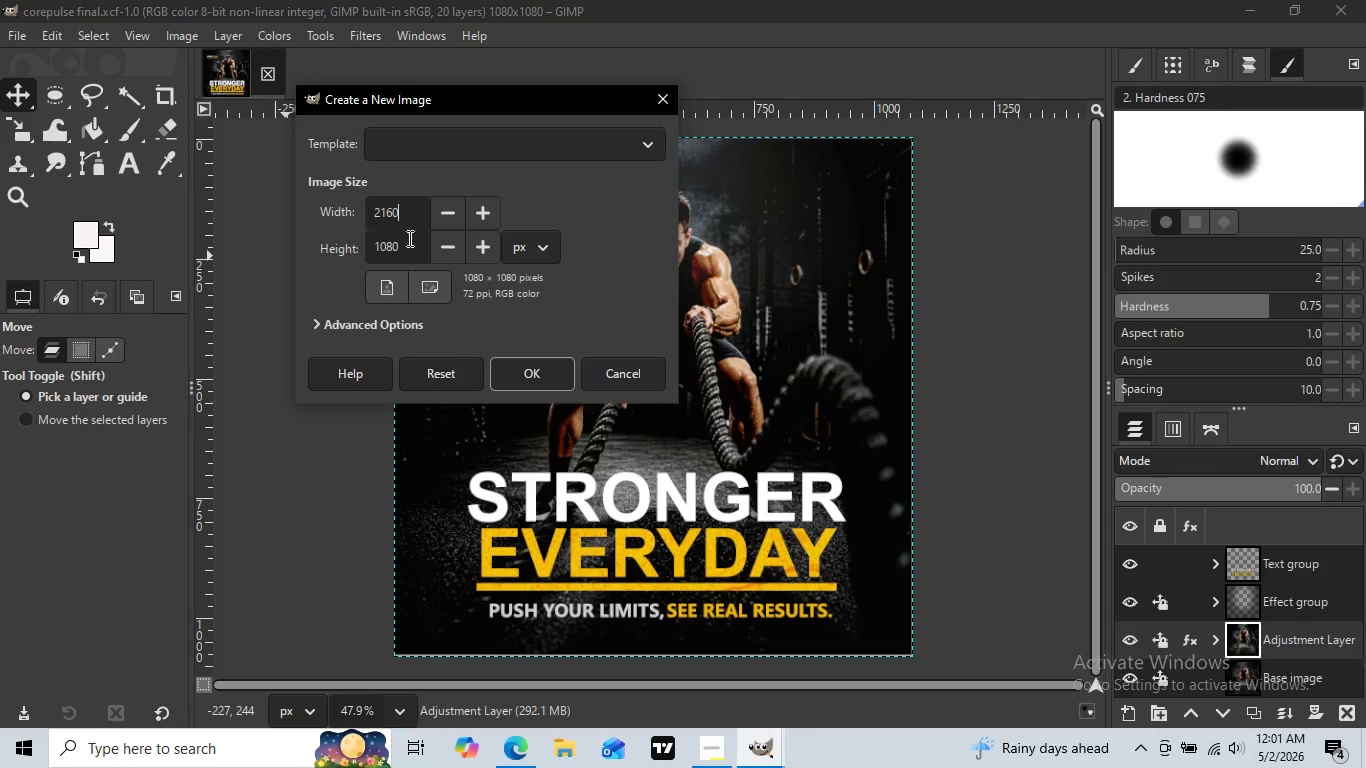 
key(Numpad6)
 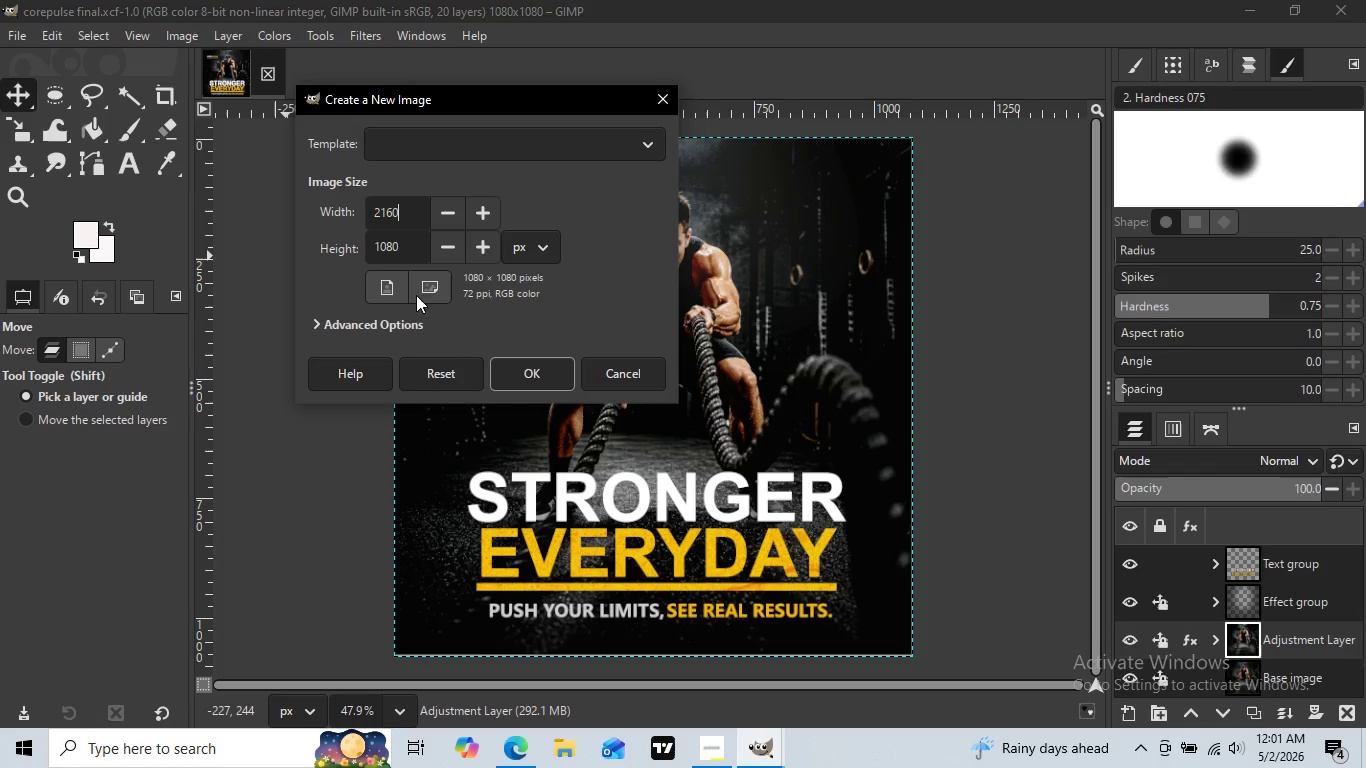 
key(Numpad0)
 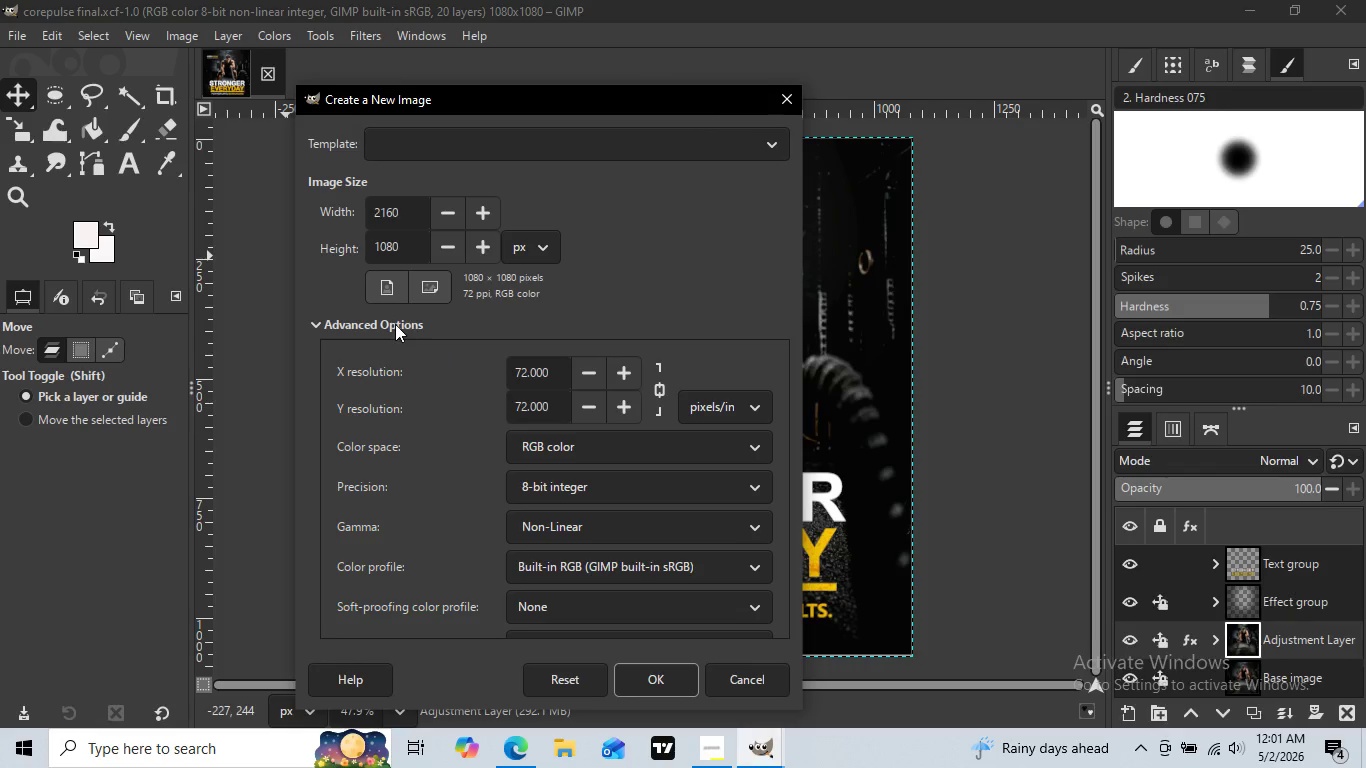 
left_click([395, 324])
 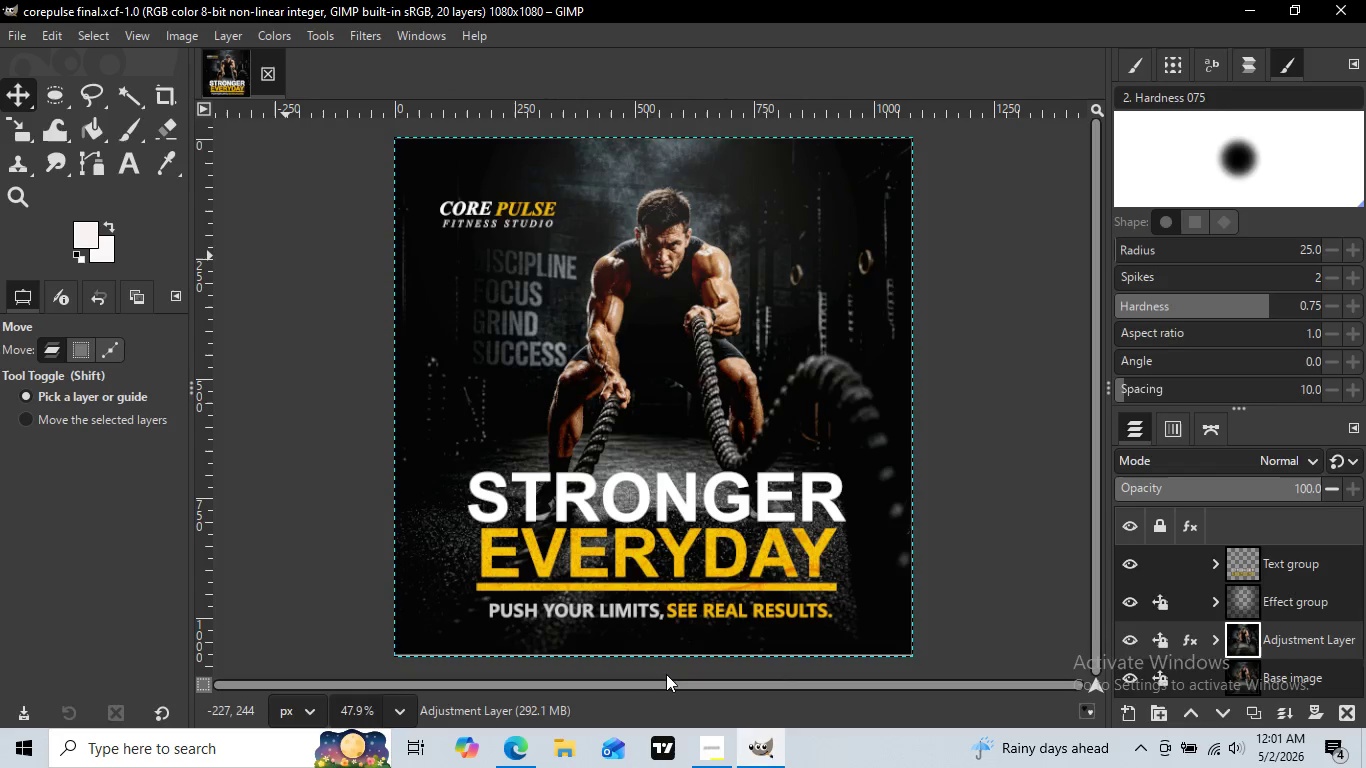 
left_click([666, 674])
 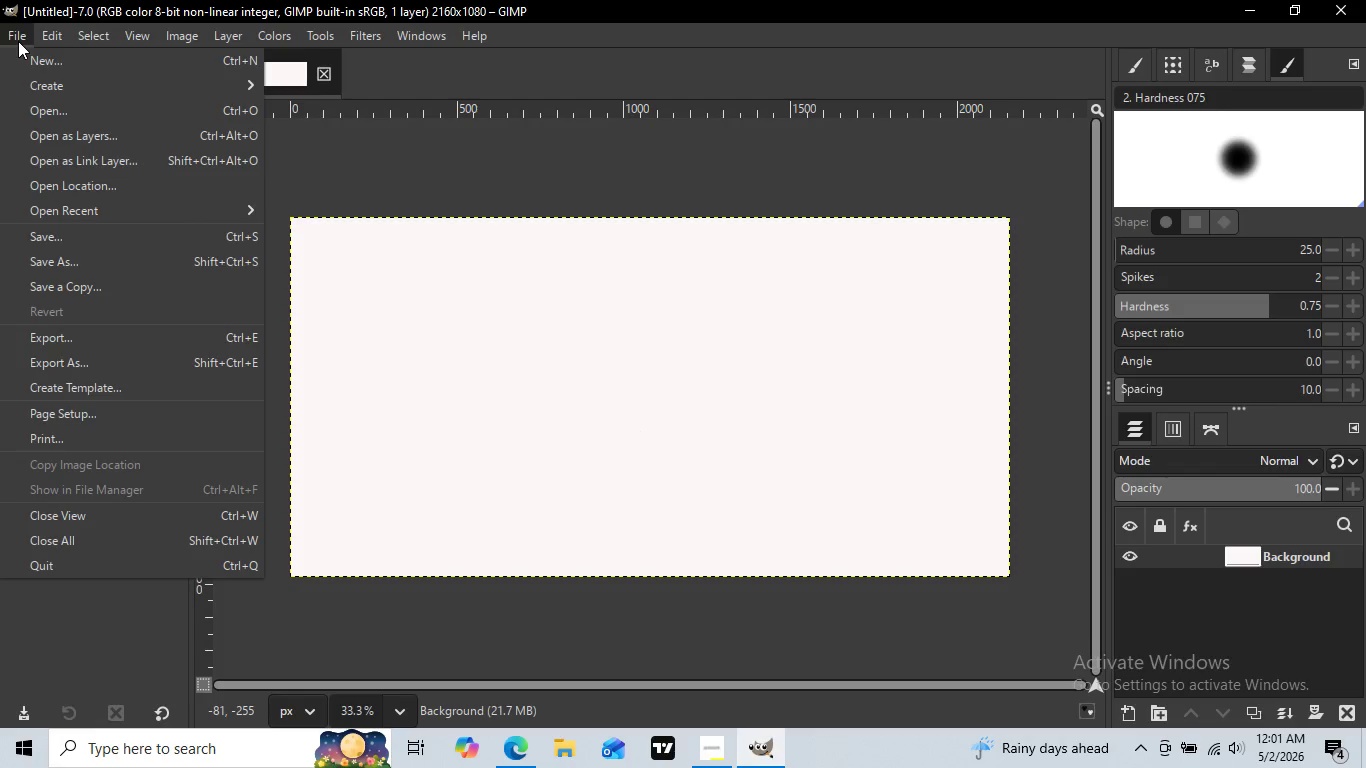 
left_click([18, 41])
 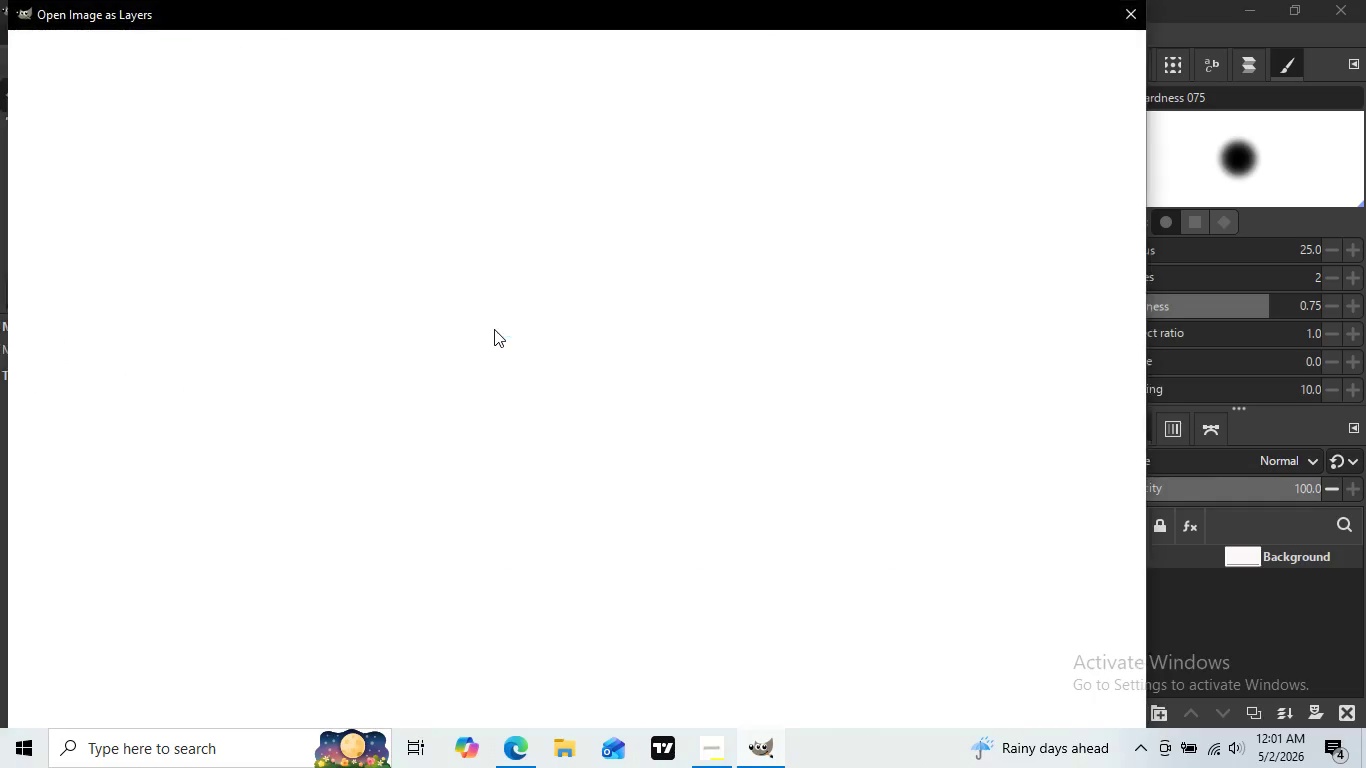 
left_click([77, 135])
 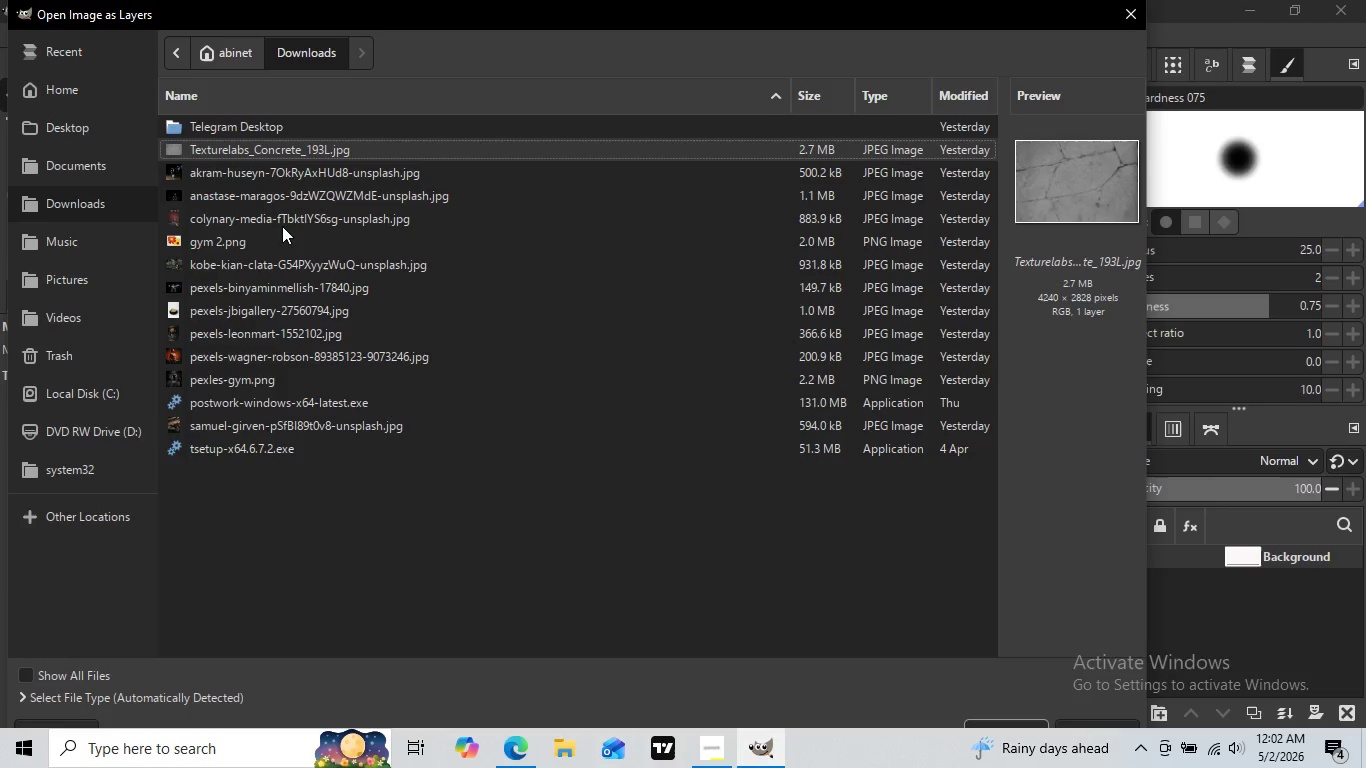 
wait(13.34)
 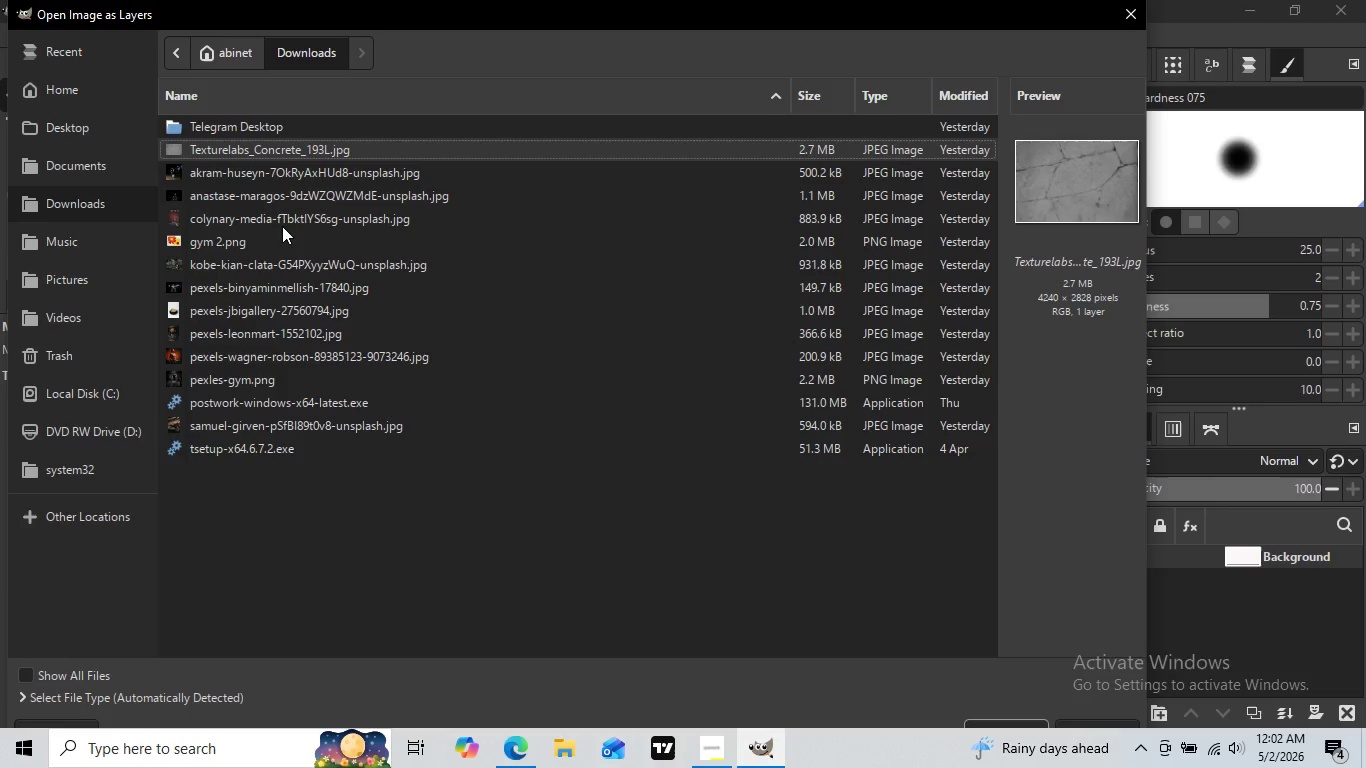 
double_click([237, 377])
 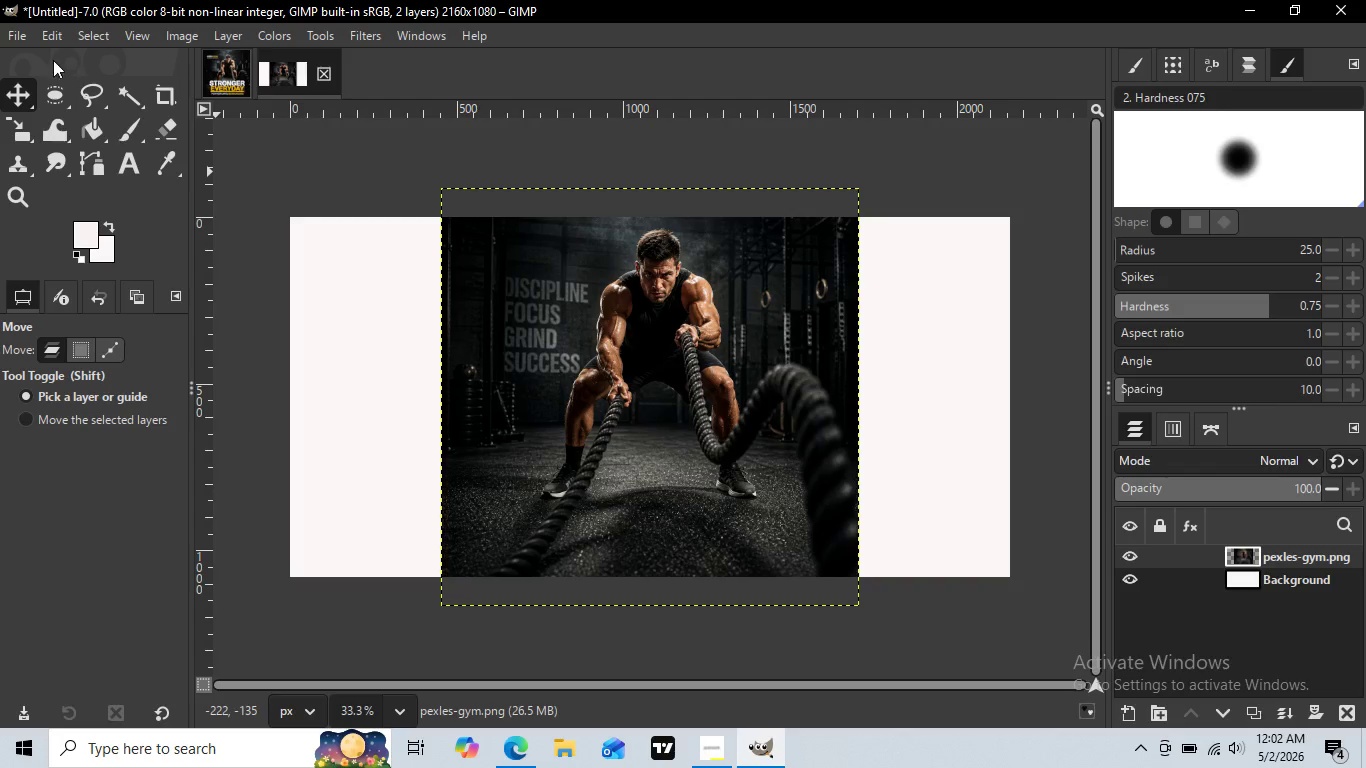 
wait(6.72)
 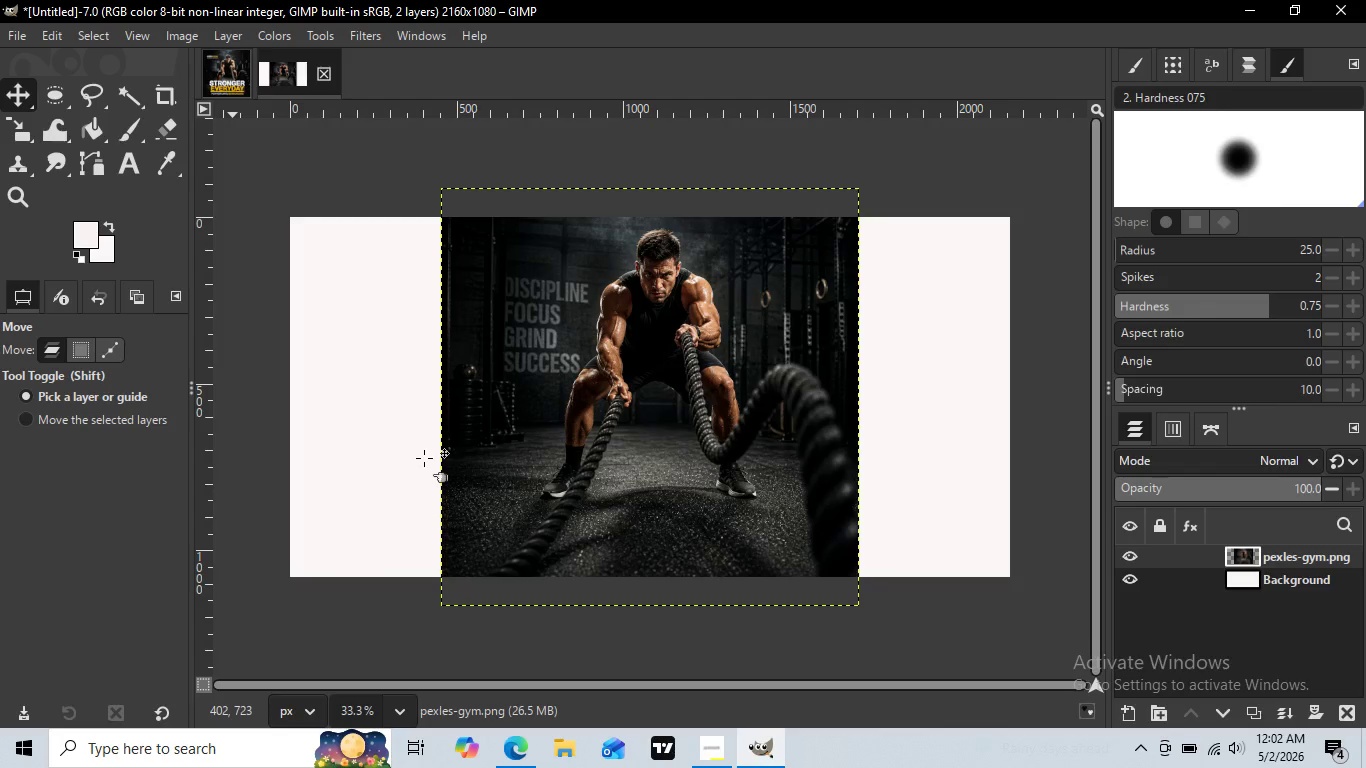 
left_click([23, 90])
 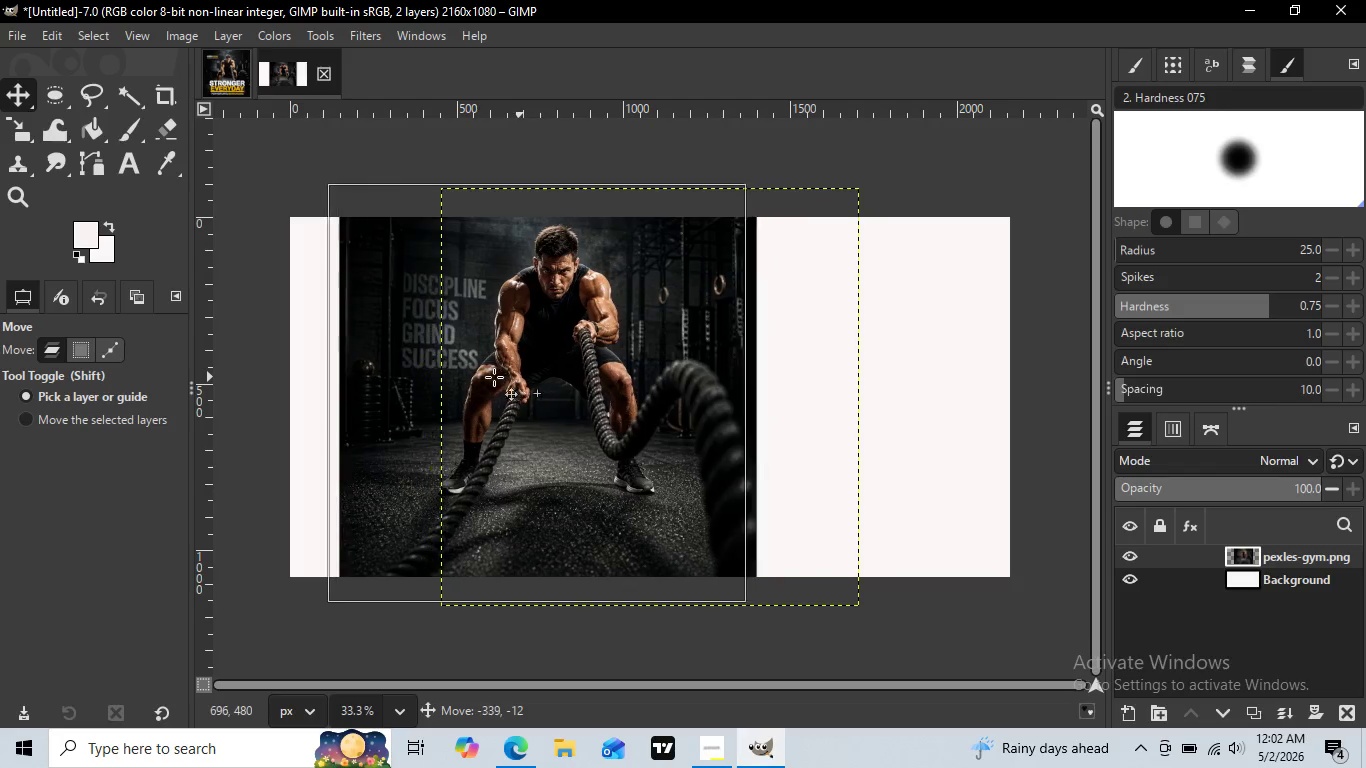 
left_click_drag(start_coordinate=[613, 381], to_coordinate=[462, 379])
 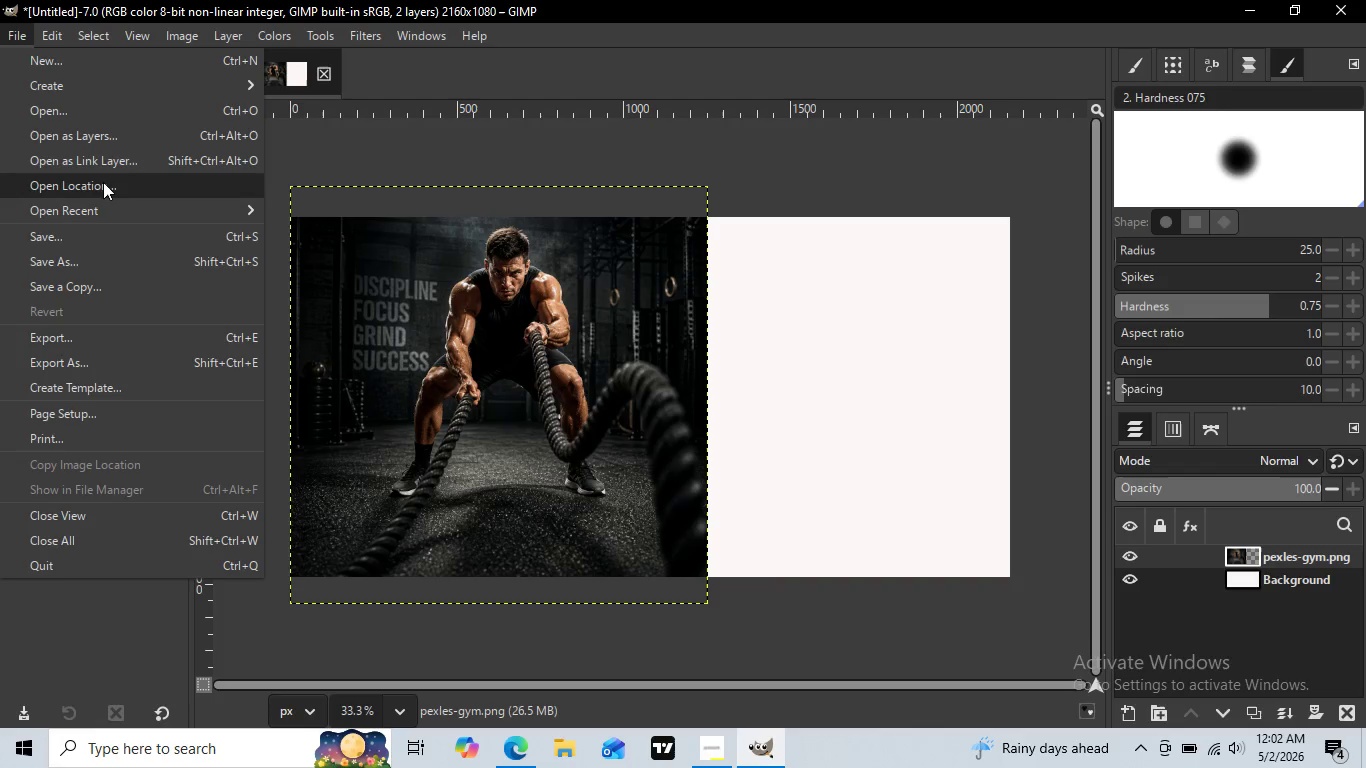 
left_click([16, 33])
 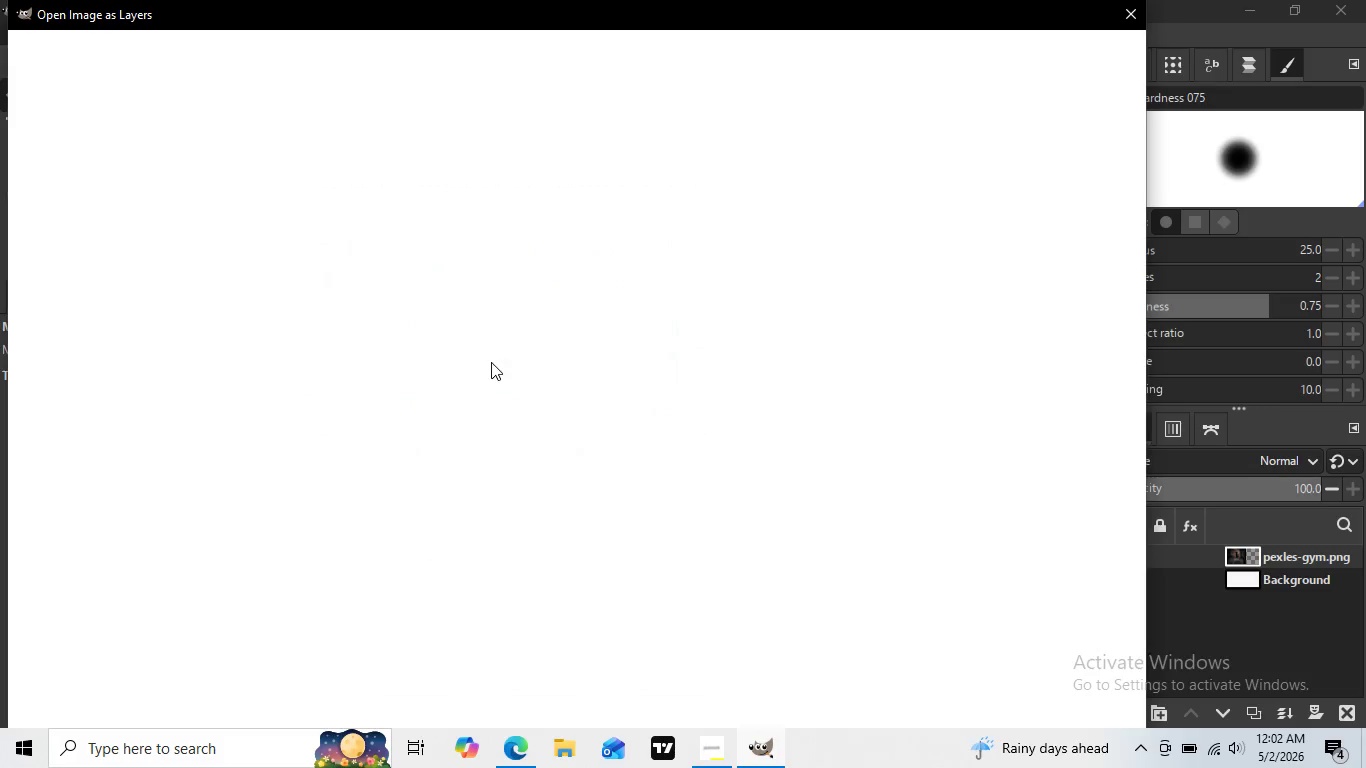 
left_click([80, 137])
 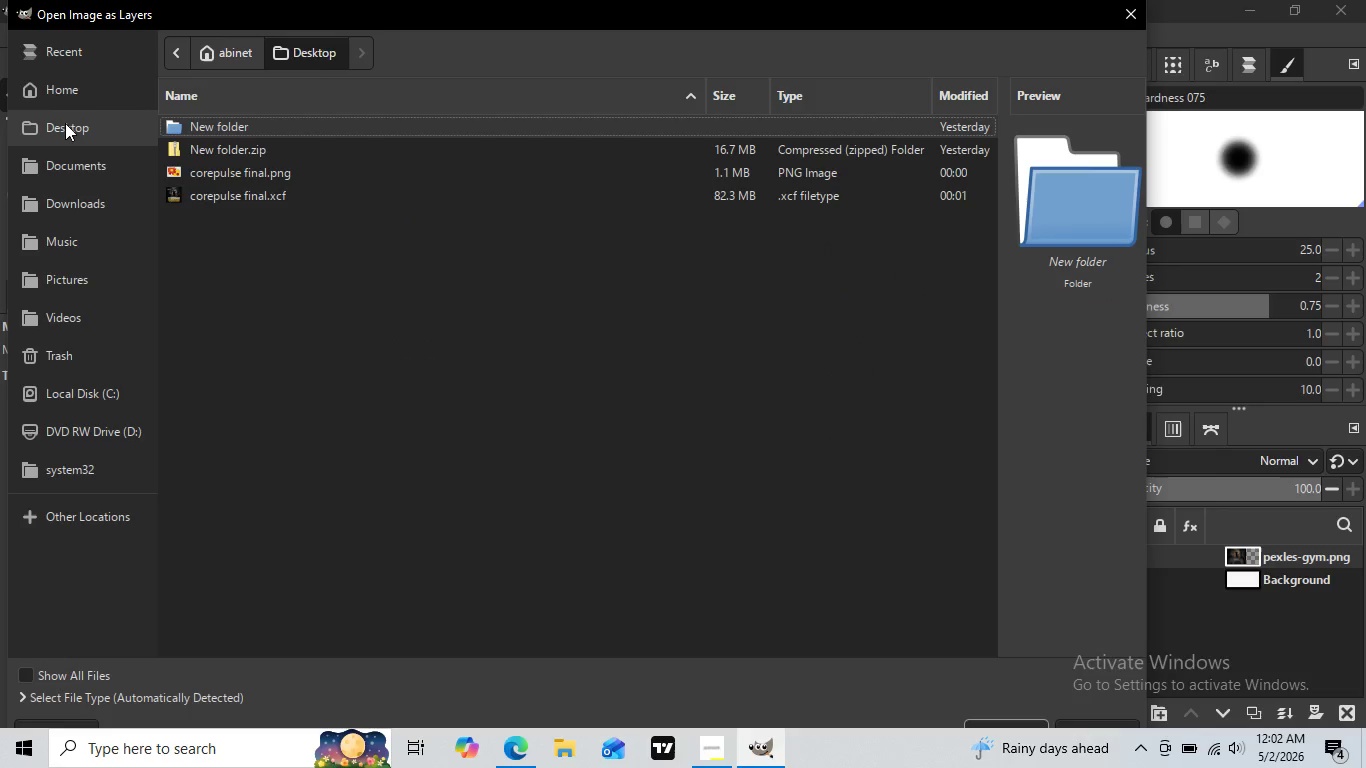 
left_click([65, 123])
 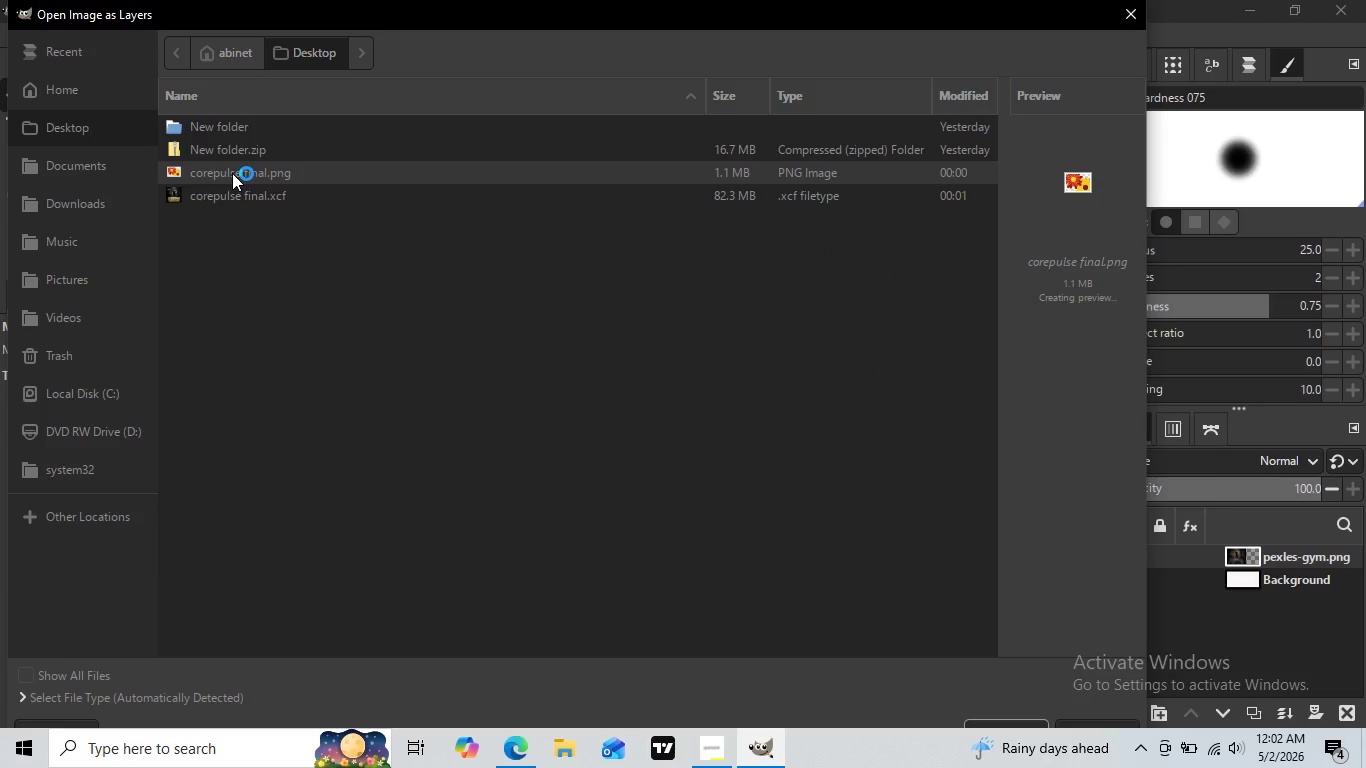 
double_click([232, 173])
 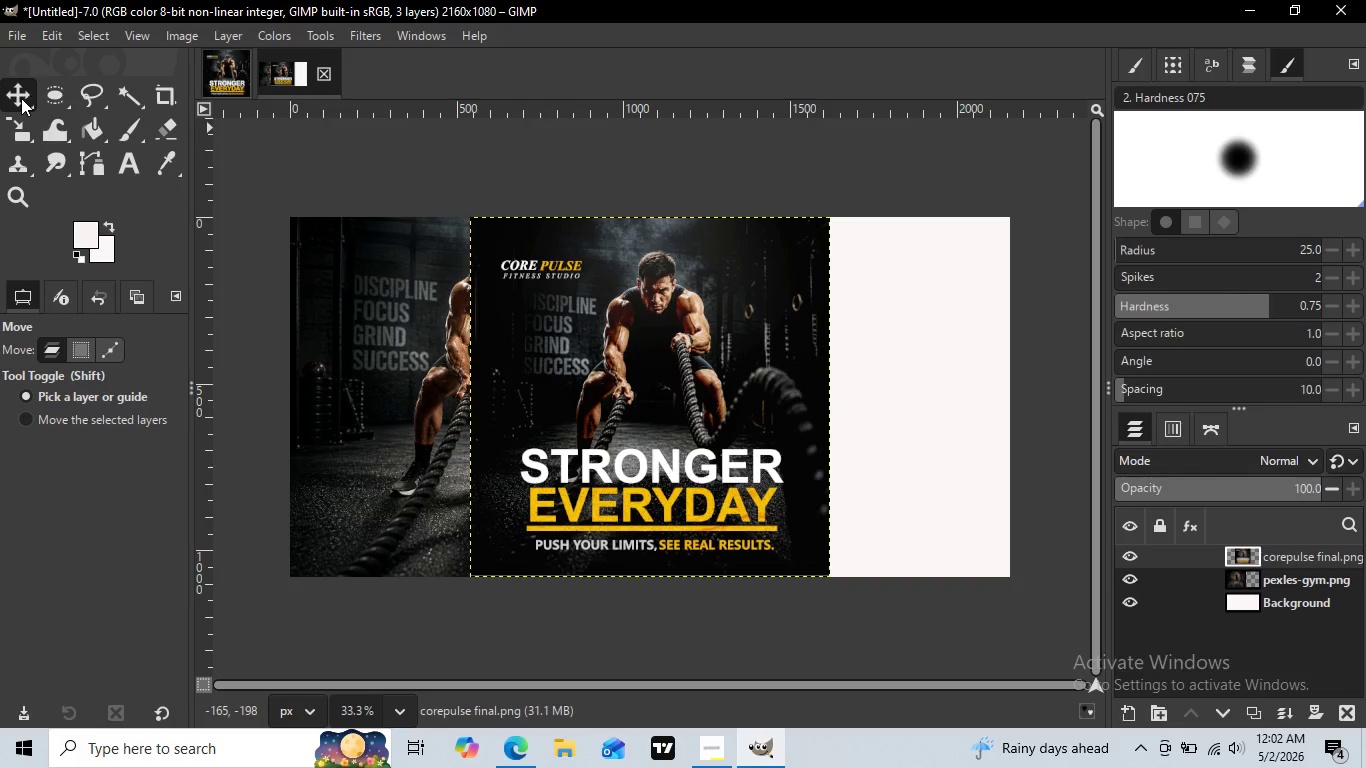 
left_click([21, 98])
 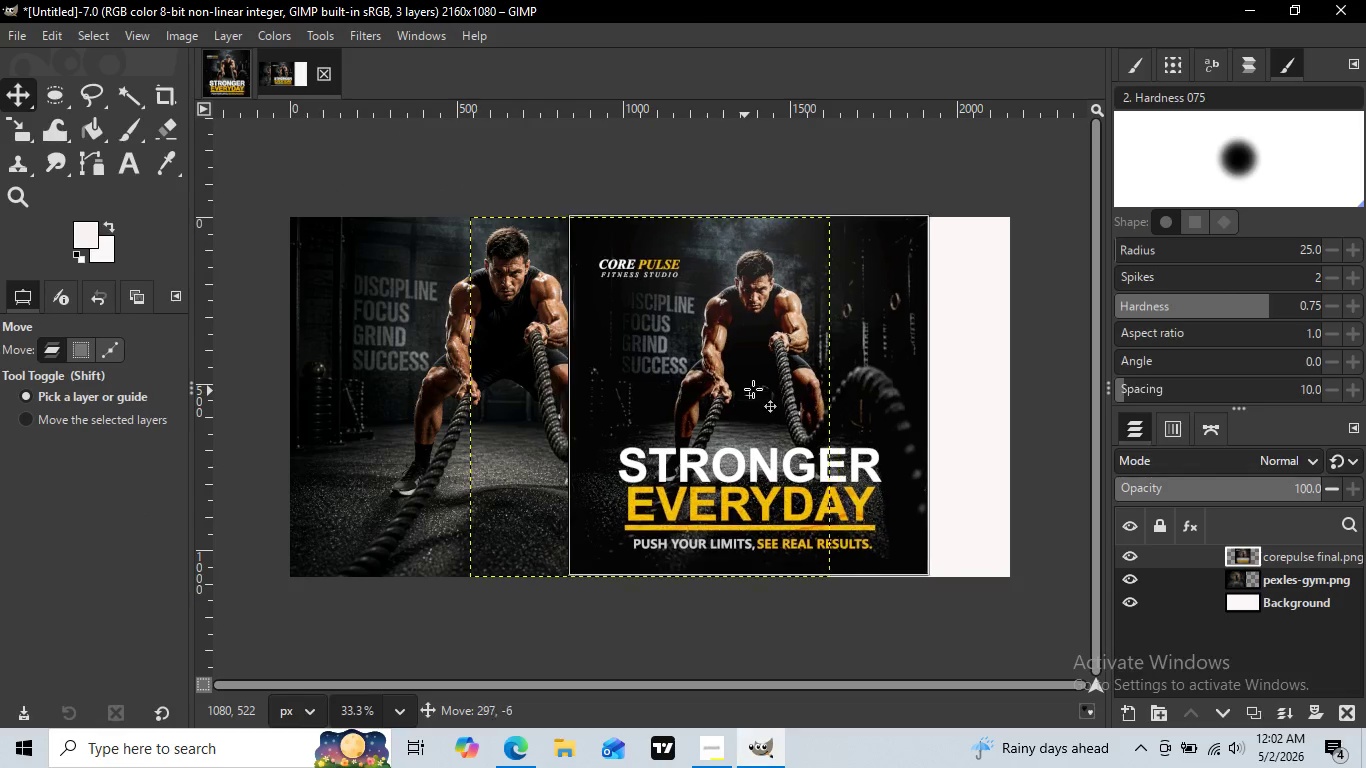 
left_click_drag(start_coordinate=[650, 391], to_coordinate=[831, 390])
 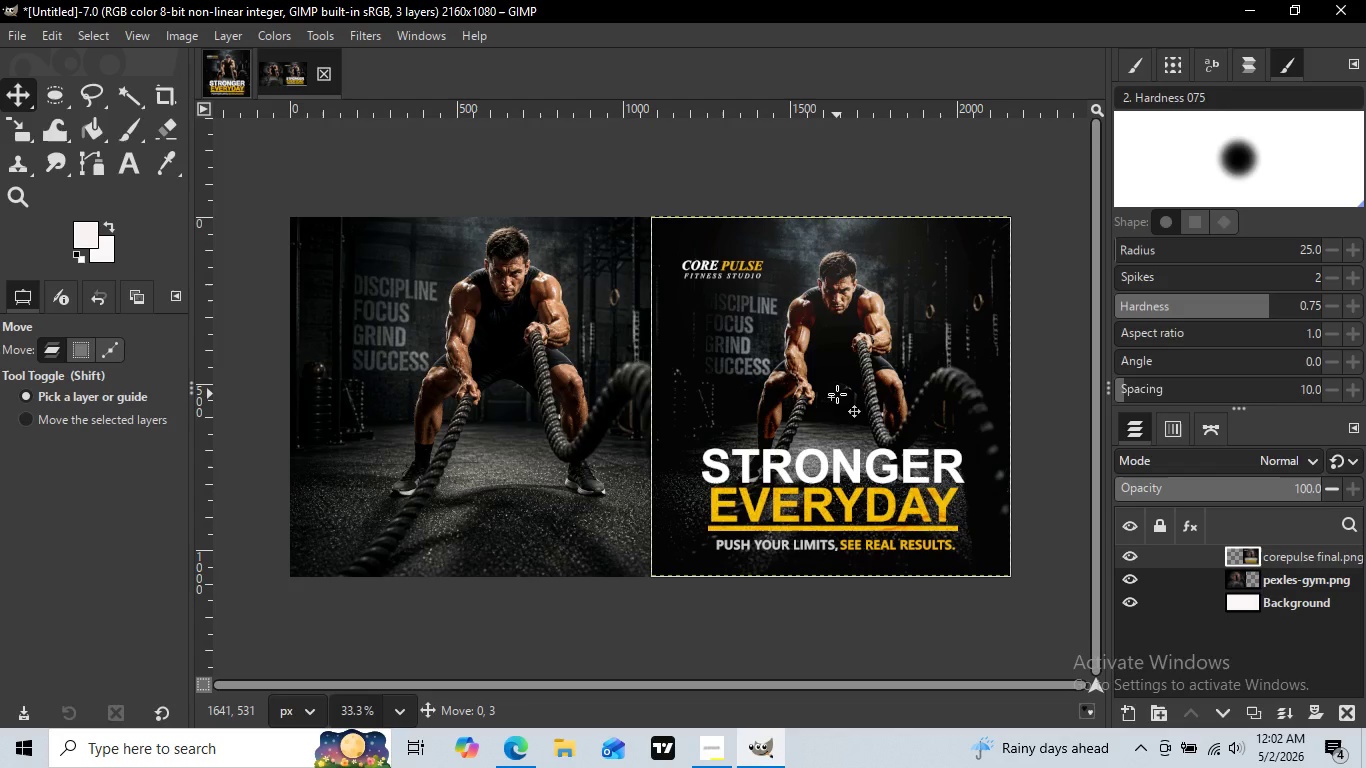 
wait(12.53)
 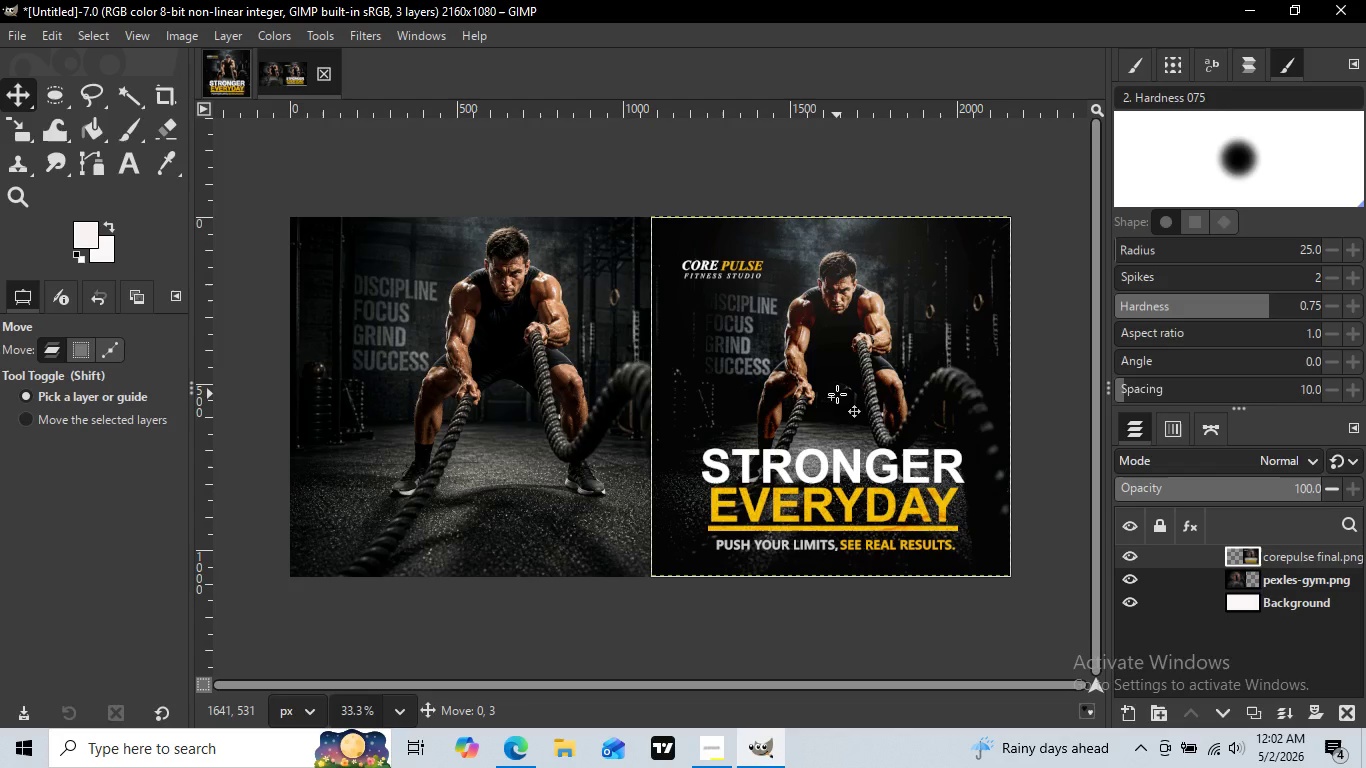 
double_click([367, 157])
 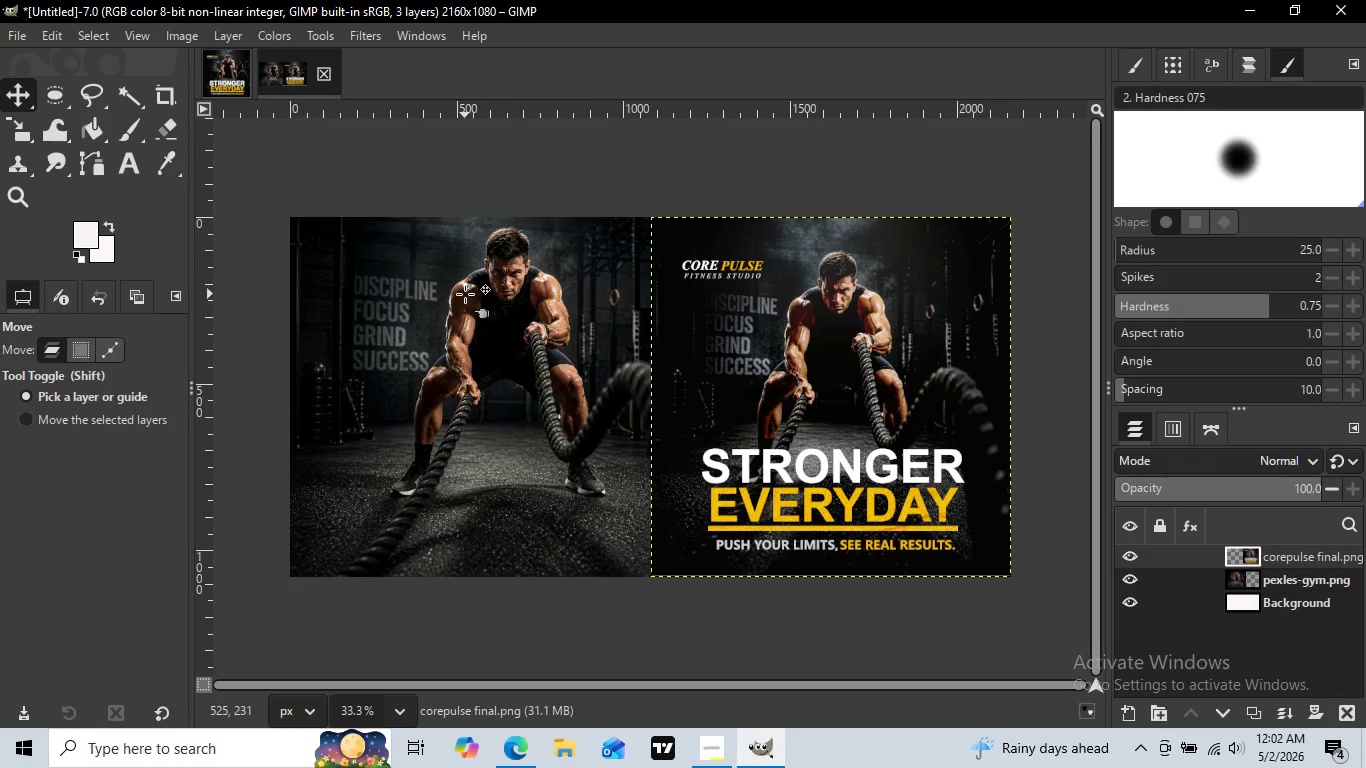 
left_click([465, 294])
 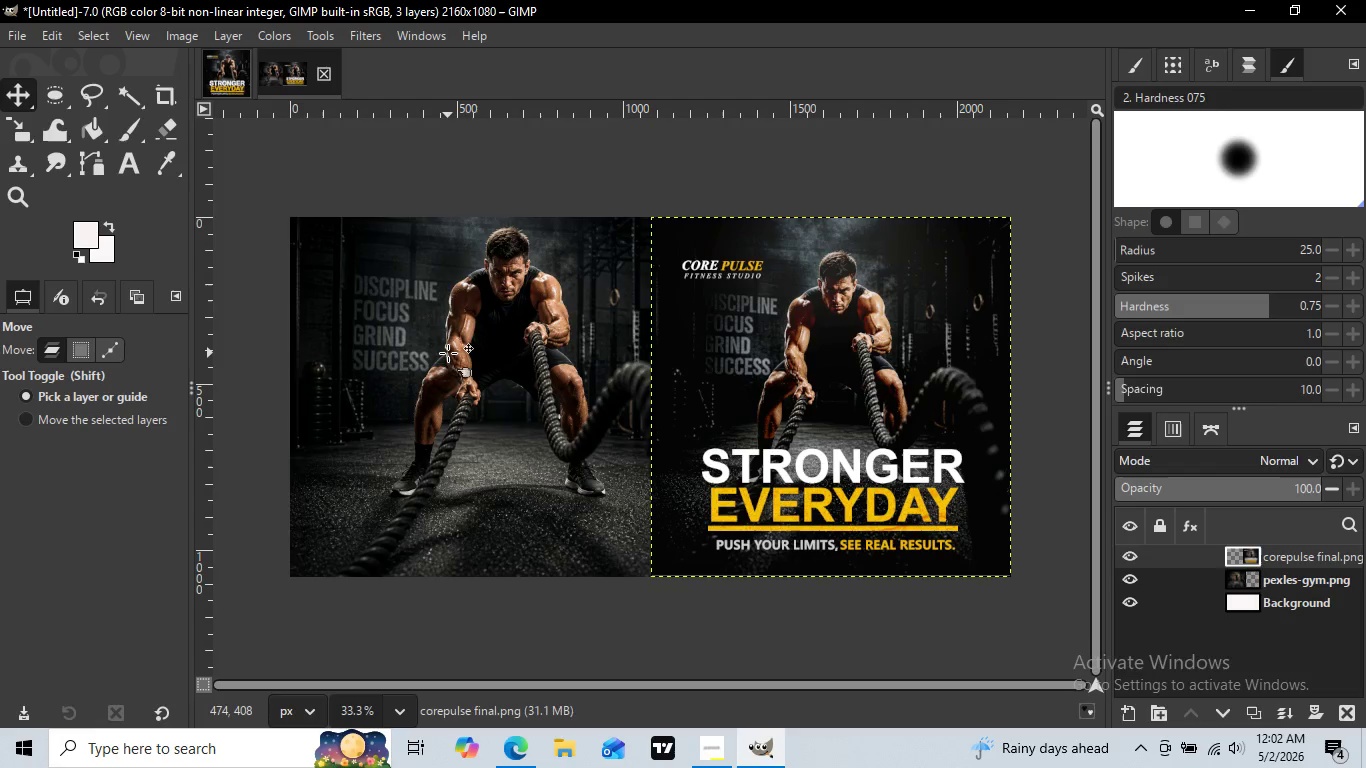 
left_click([15, 92])
 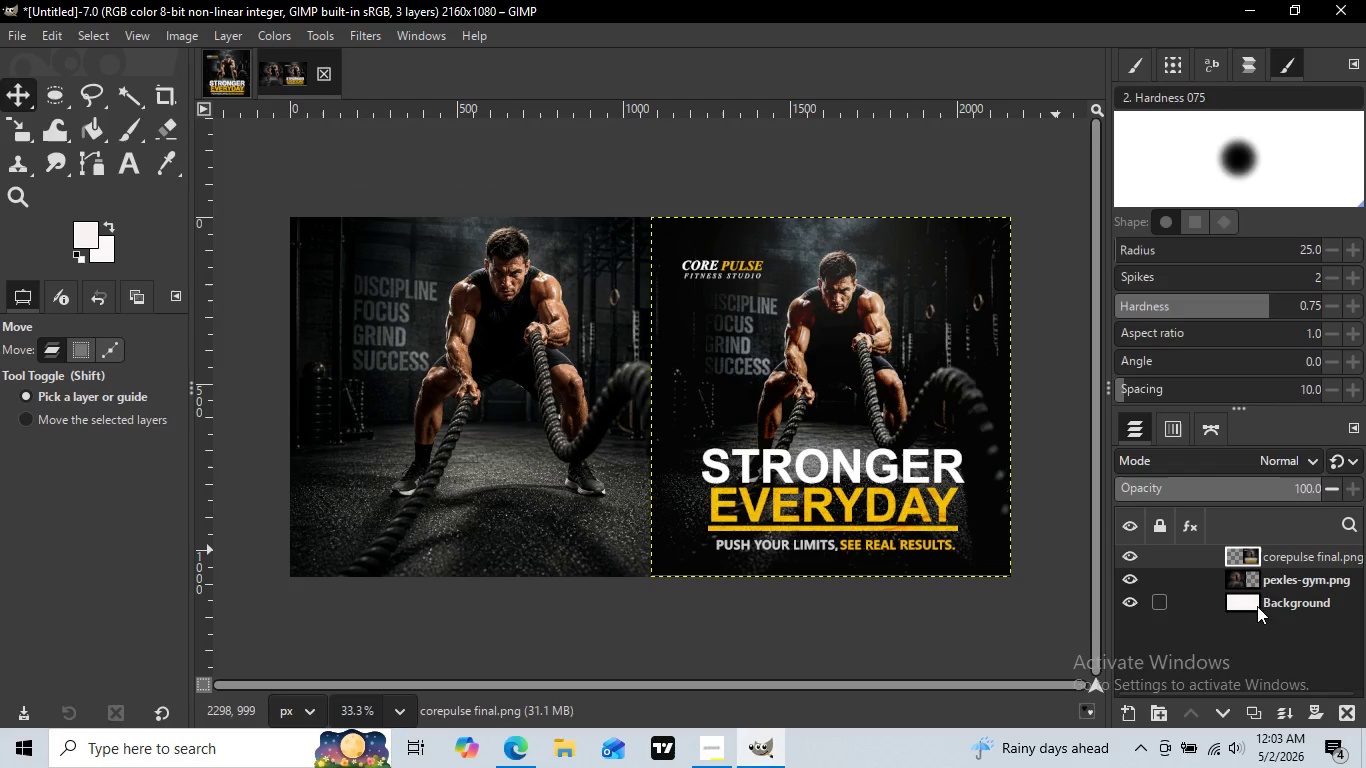 
left_click([448, 353])
 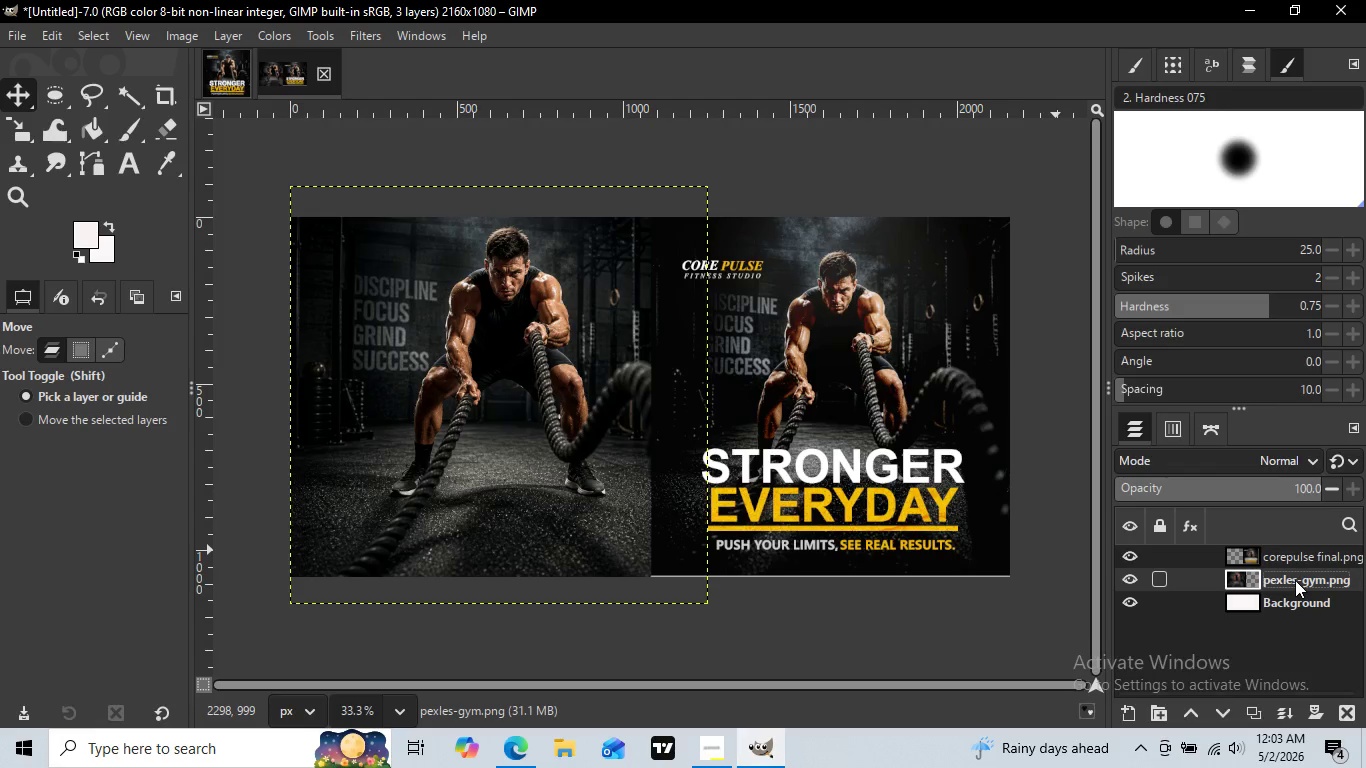 
left_click([1295, 580])
 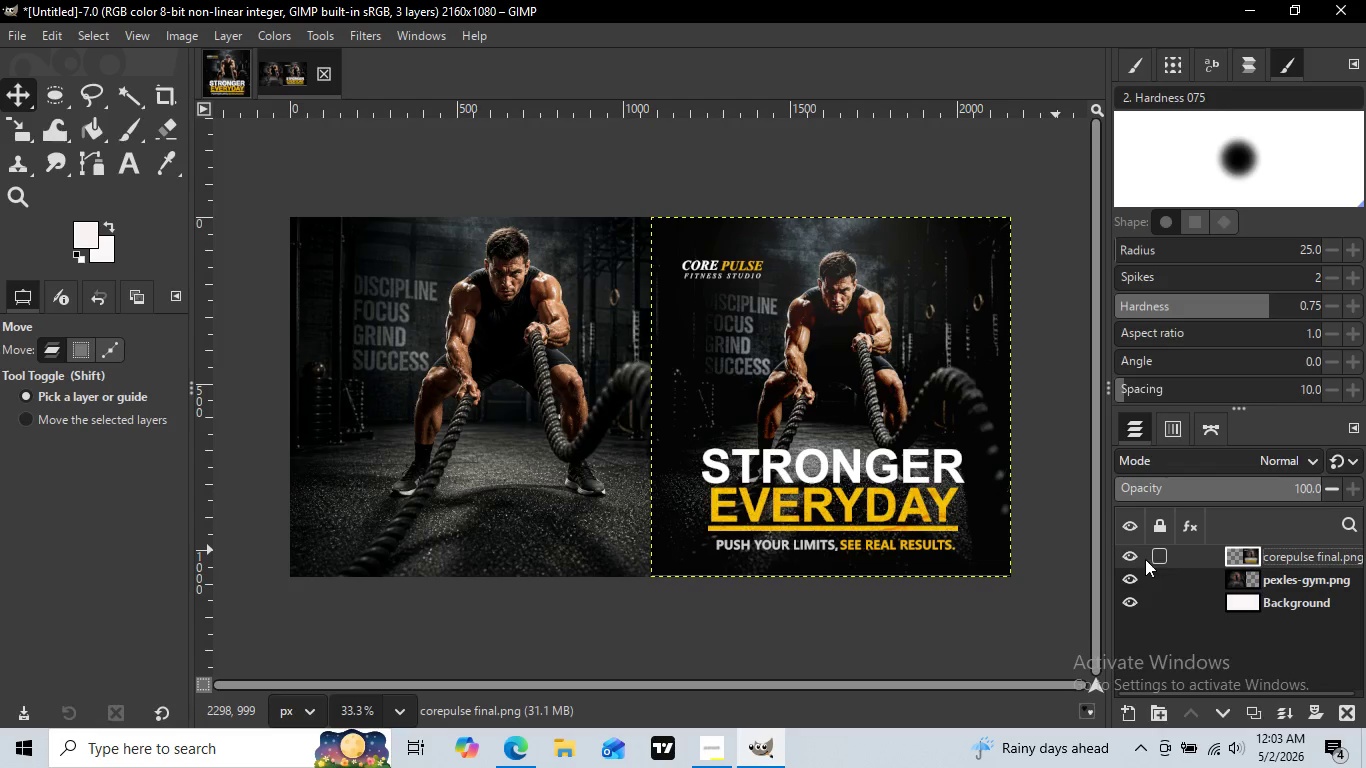 
left_click([1287, 562])
 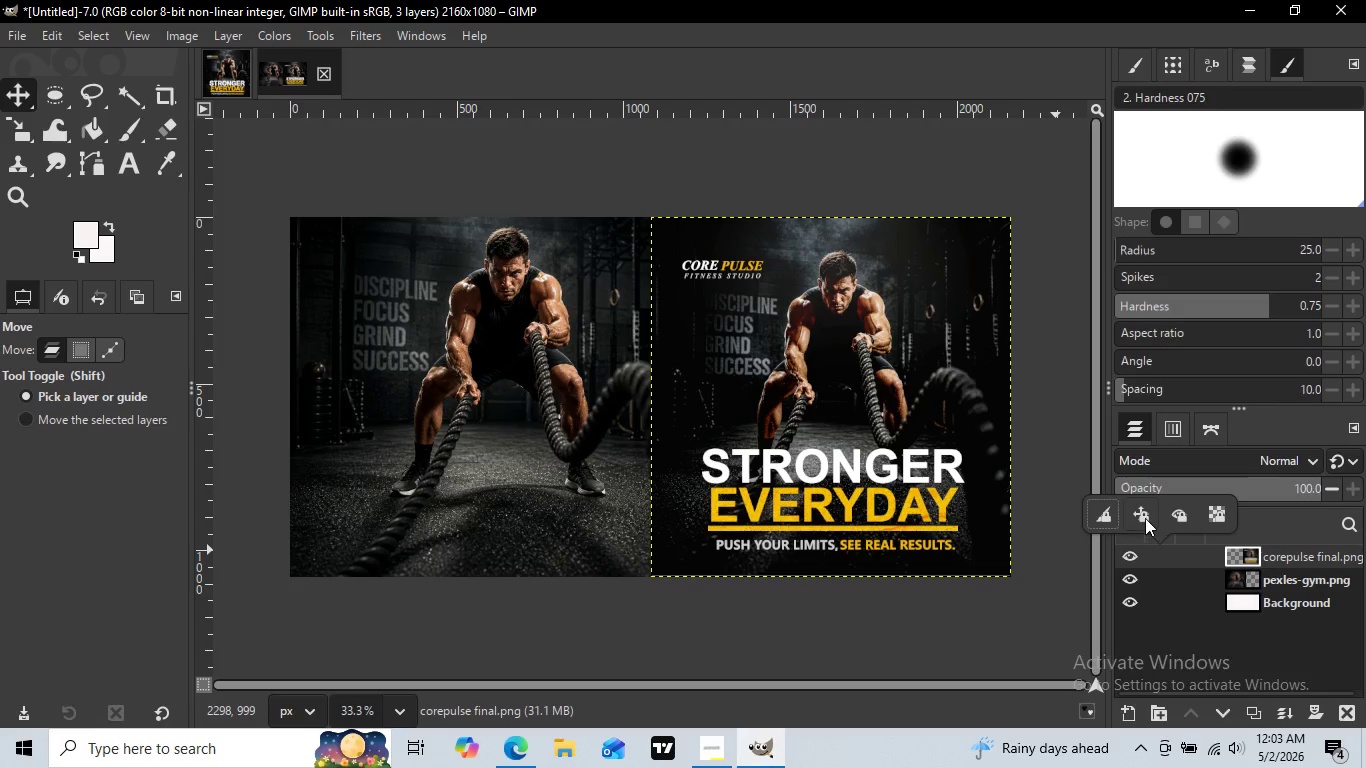 
left_click([1158, 554])
 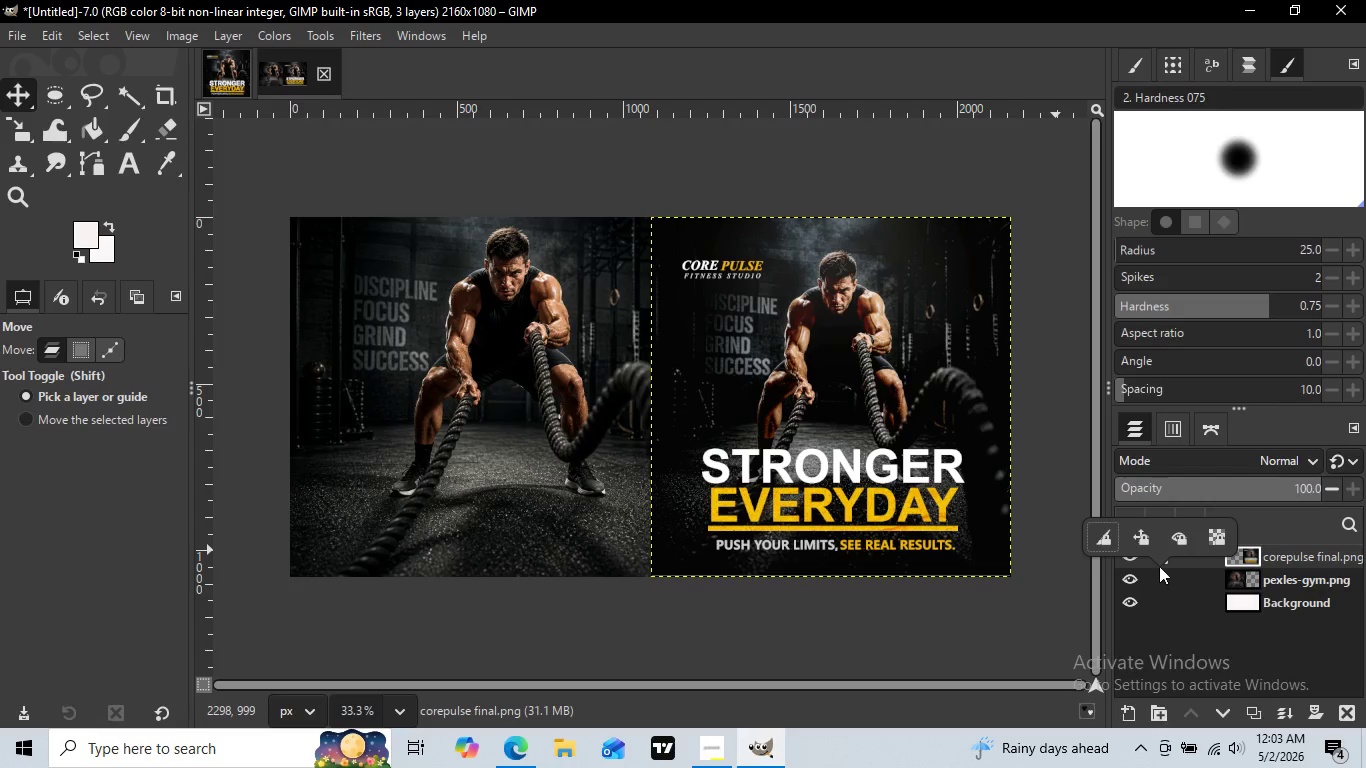 
left_click([1145, 517])
 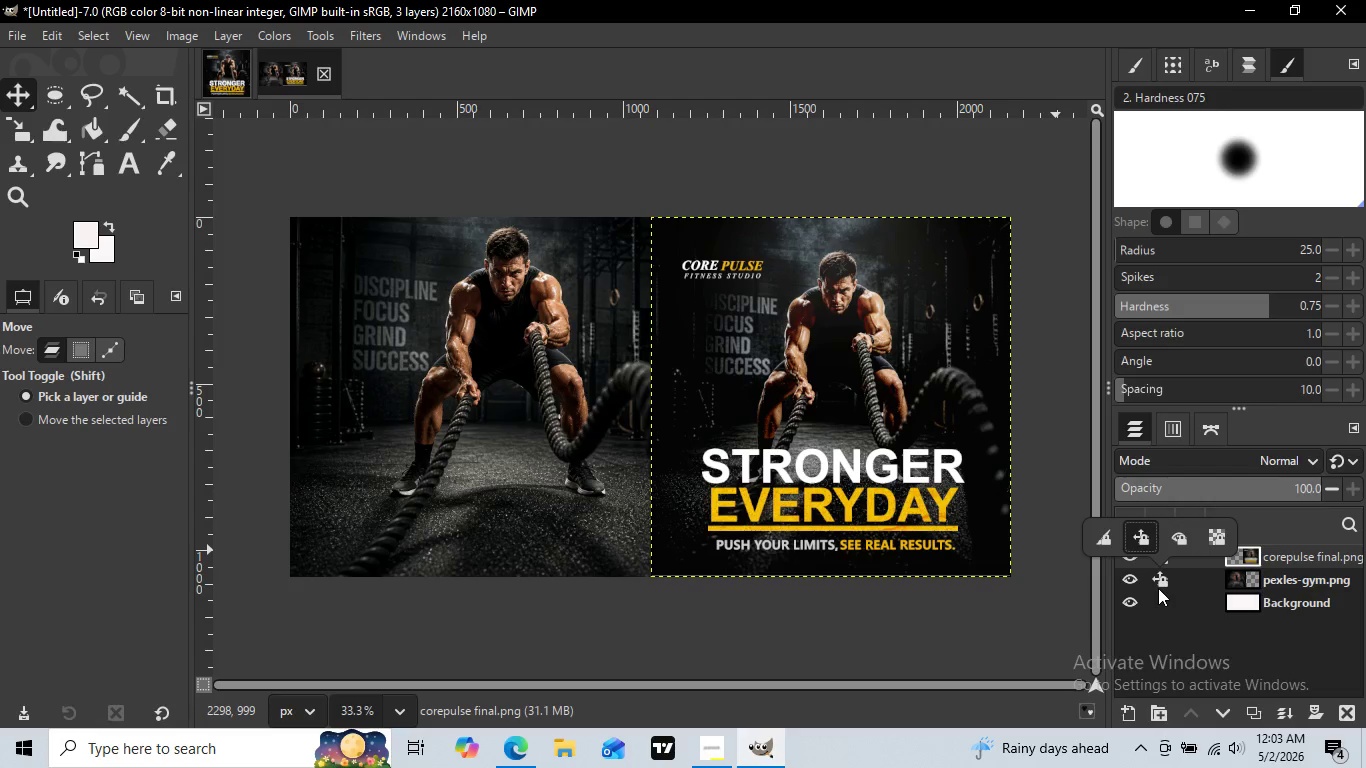 
left_click([1161, 579])
 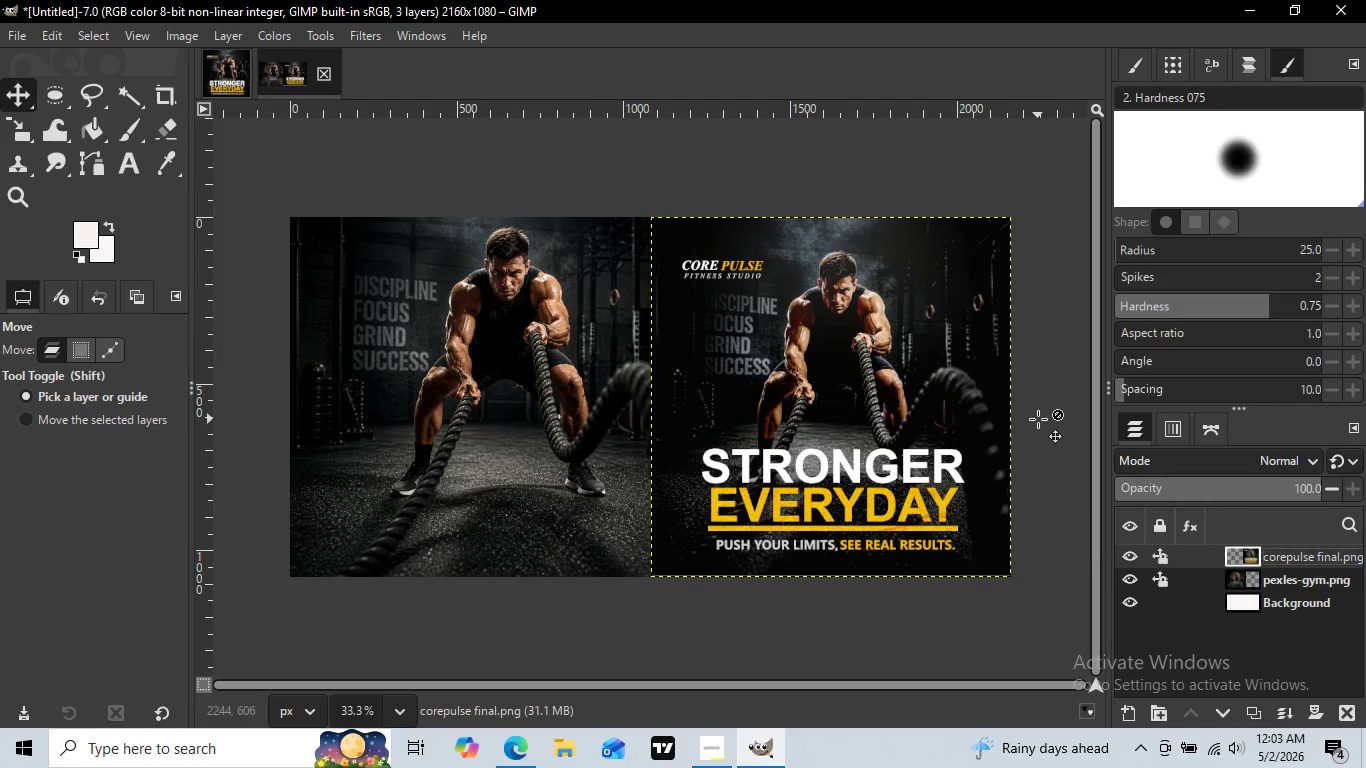 
left_click([1144, 536])
 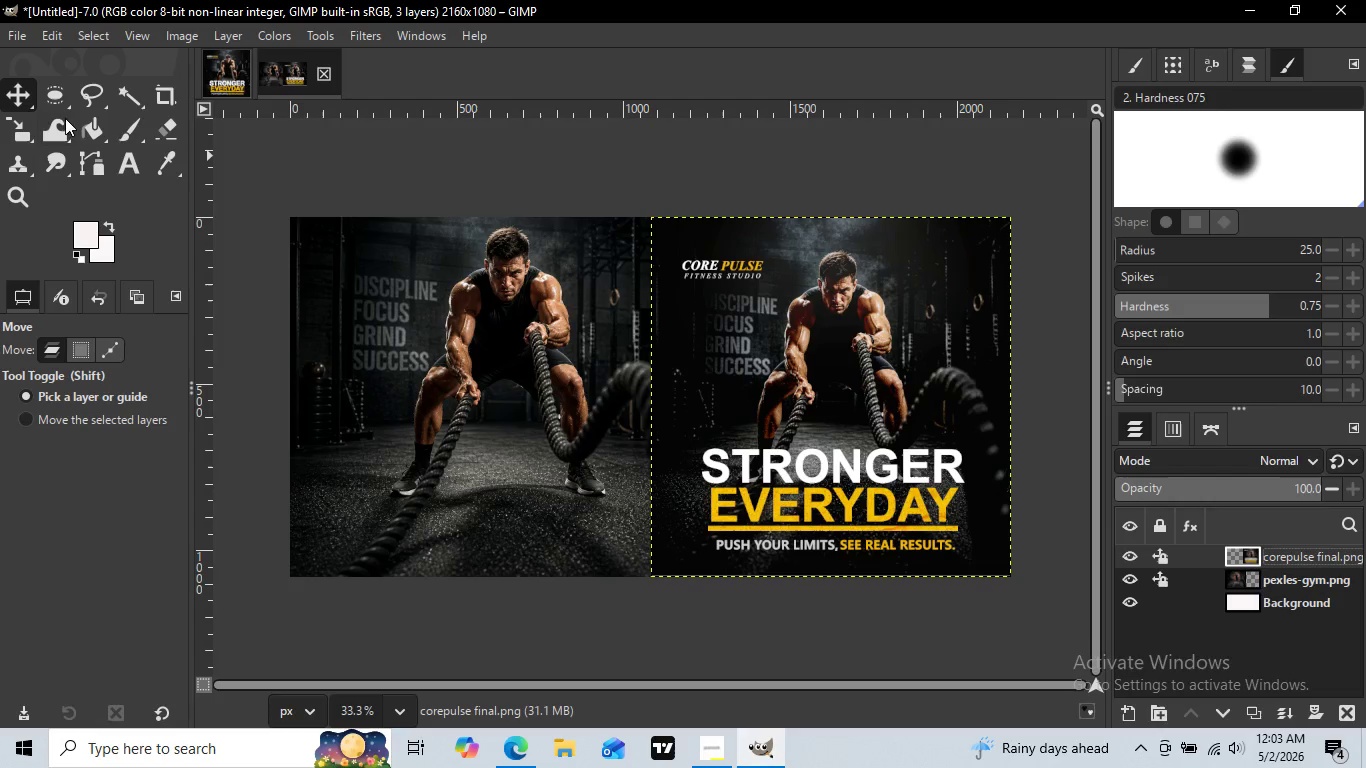 
left_click([1037, 419])
 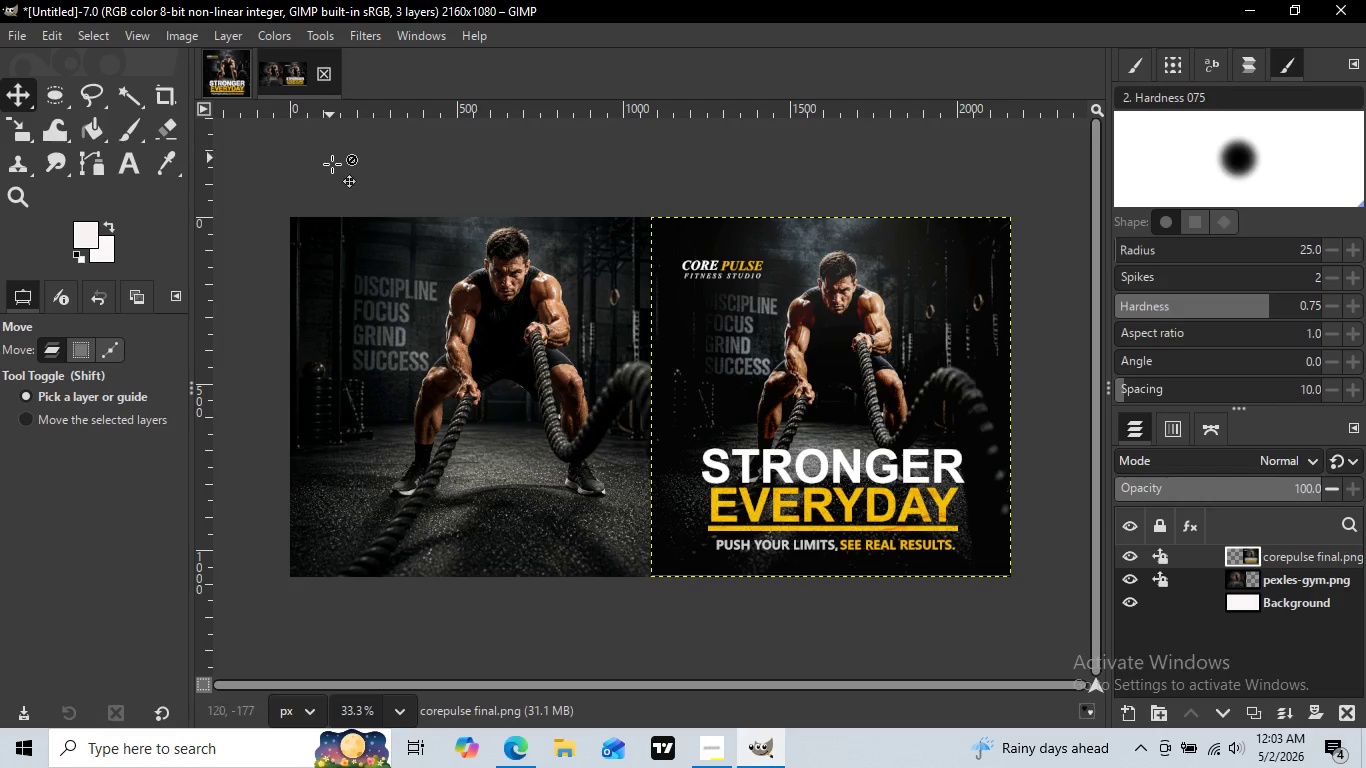 
left_click([5, 95])
 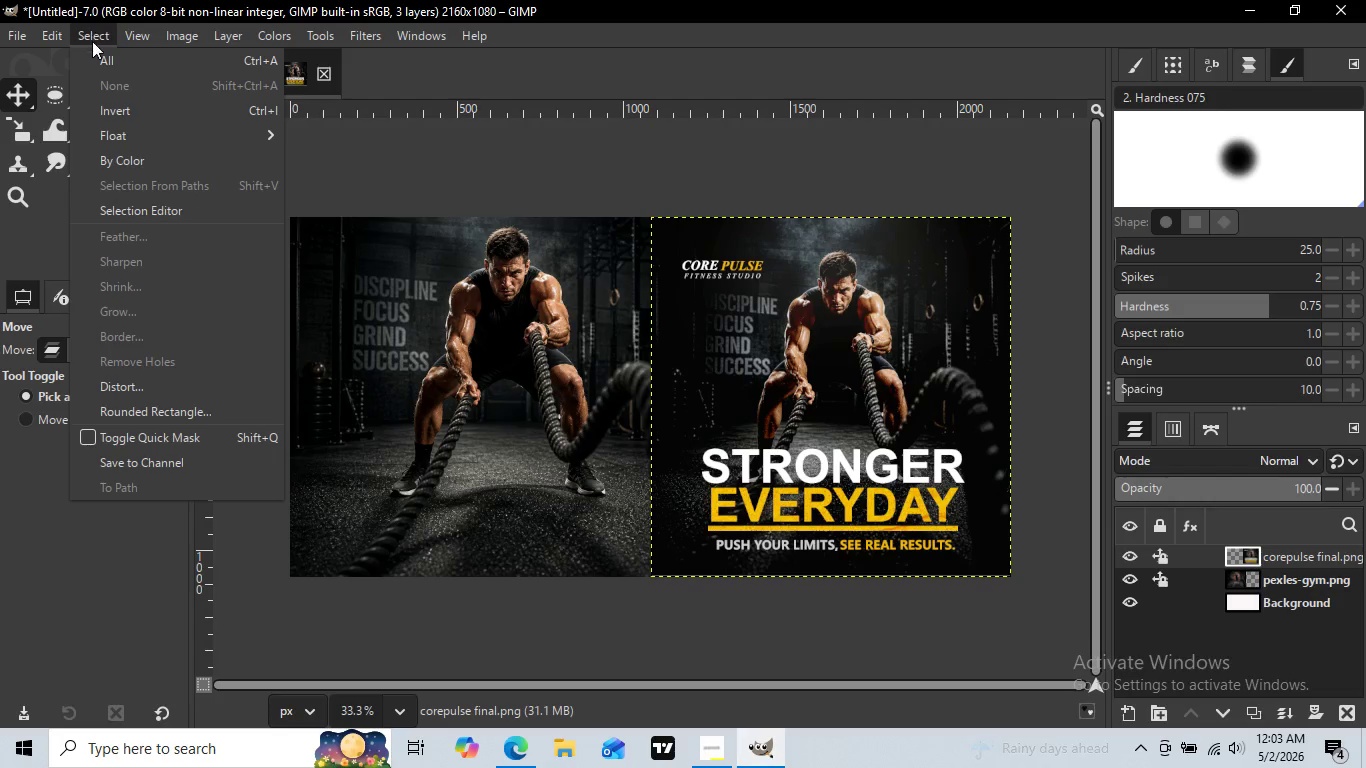 
left_click([52, 36])
 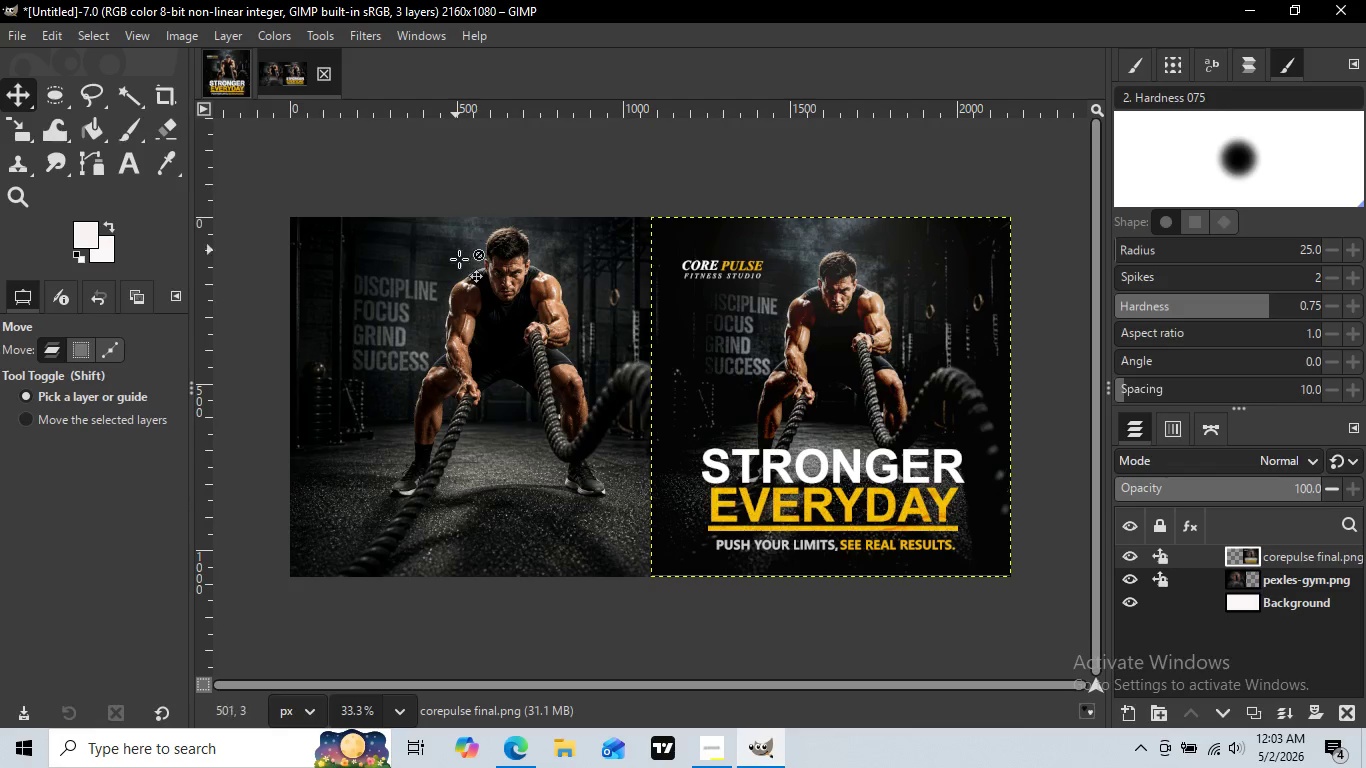 
double_click([455, 211])
 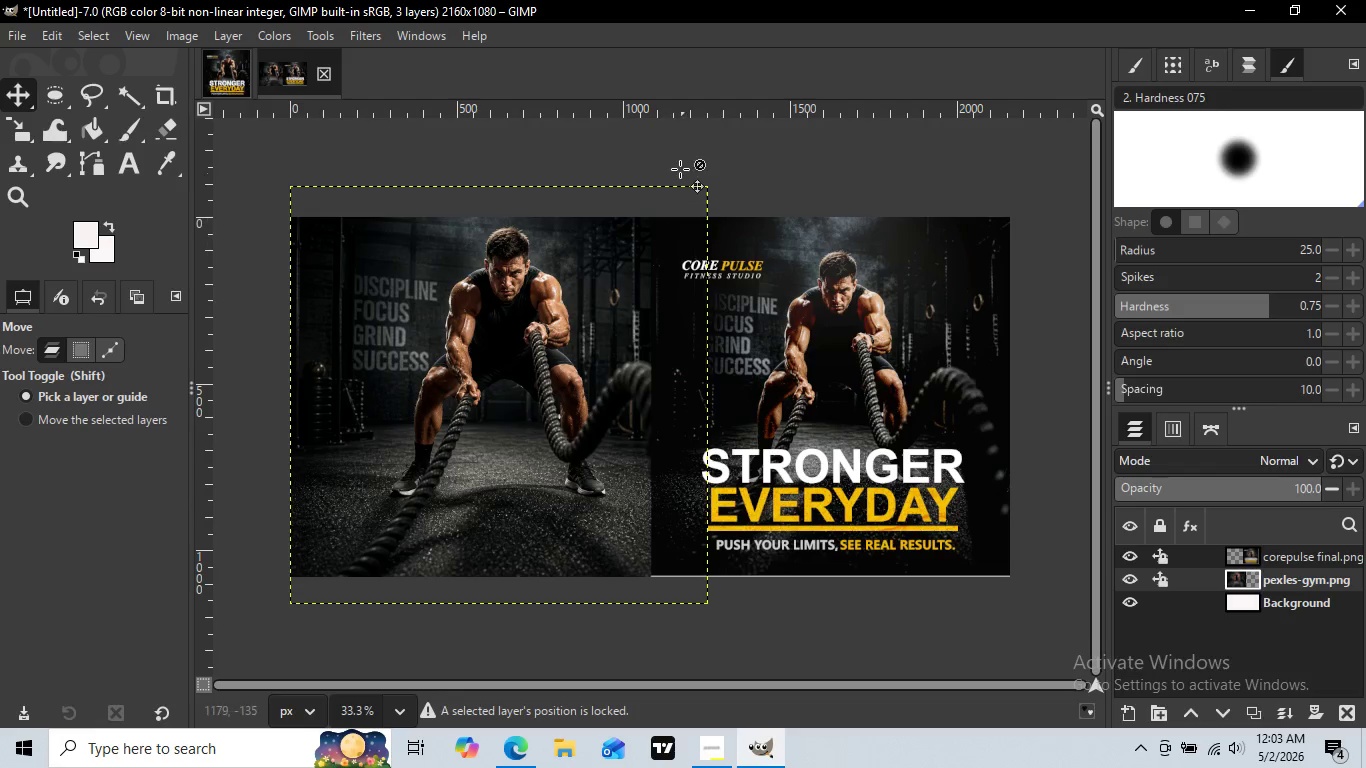 
left_click([462, 316])
 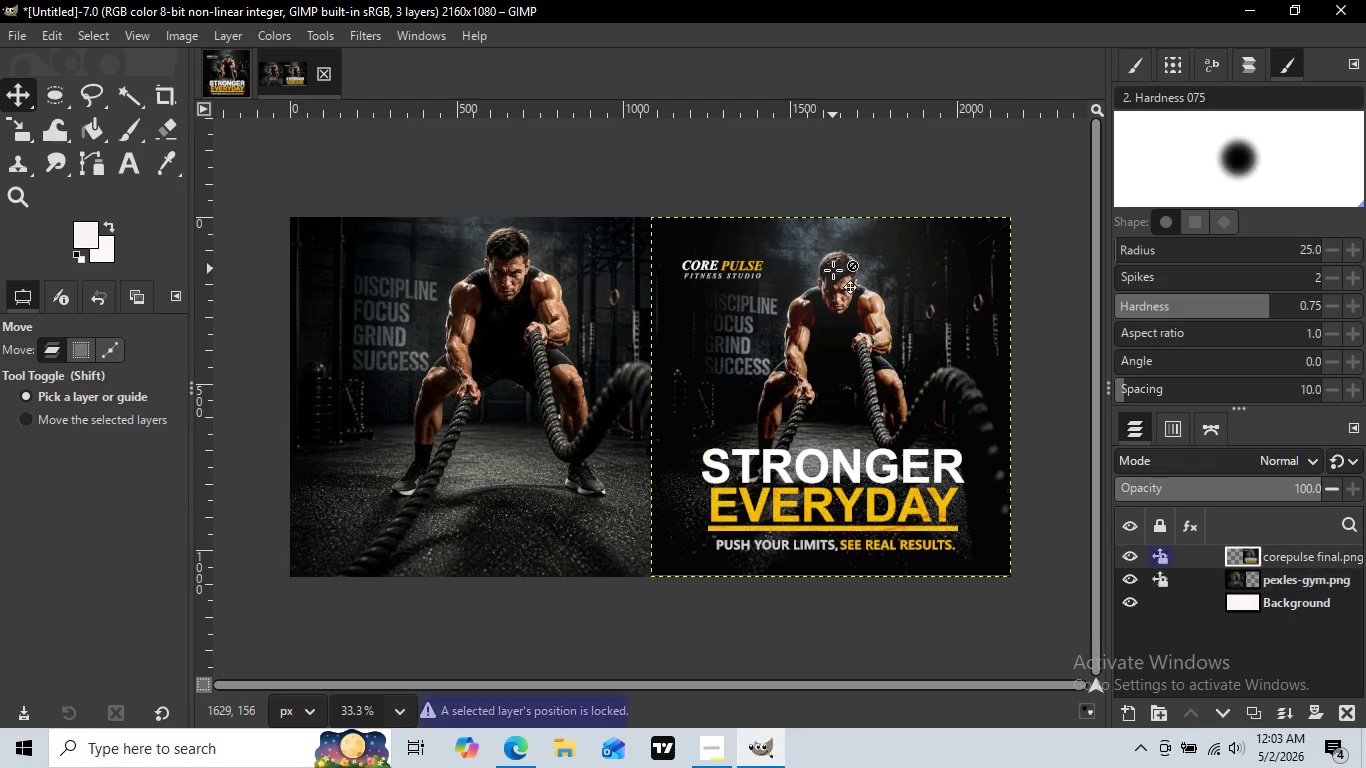 
left_click([680, 169])
 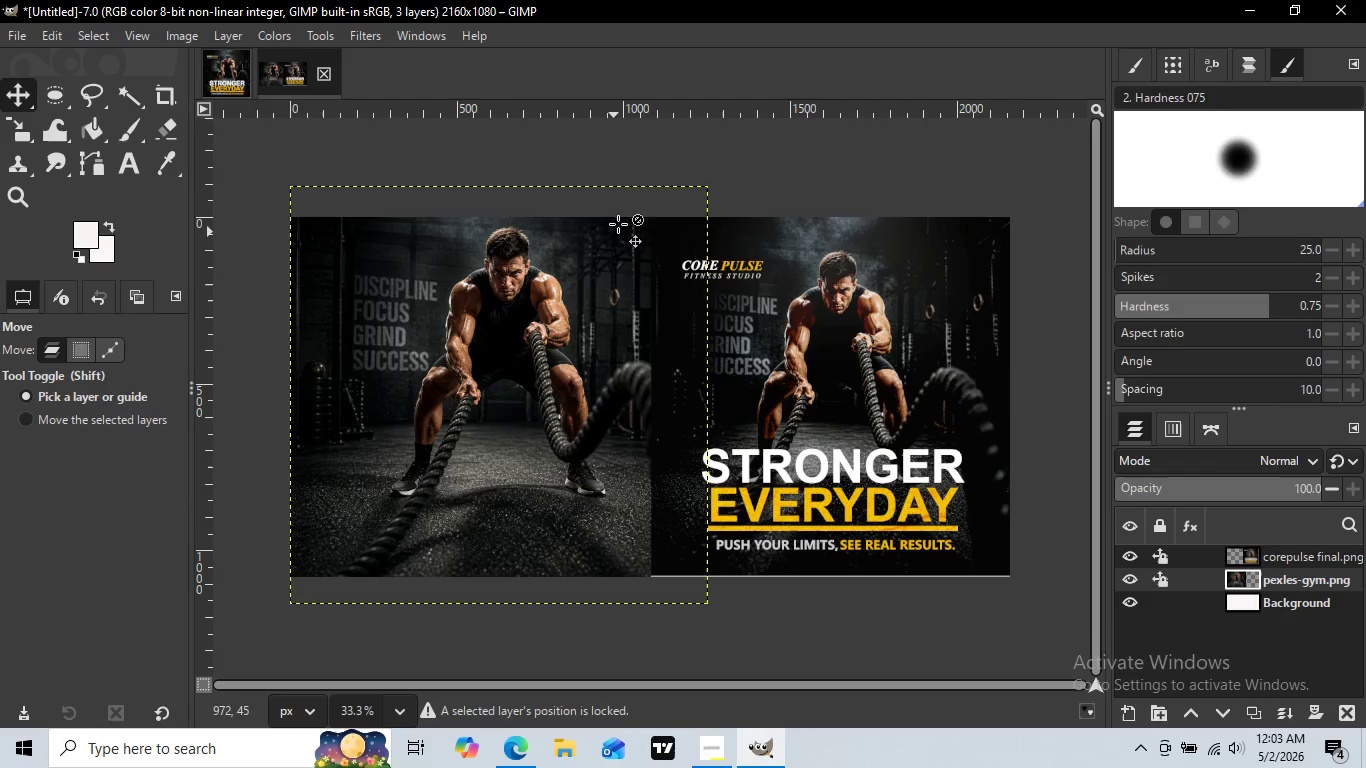 
left_click([833, 269])
 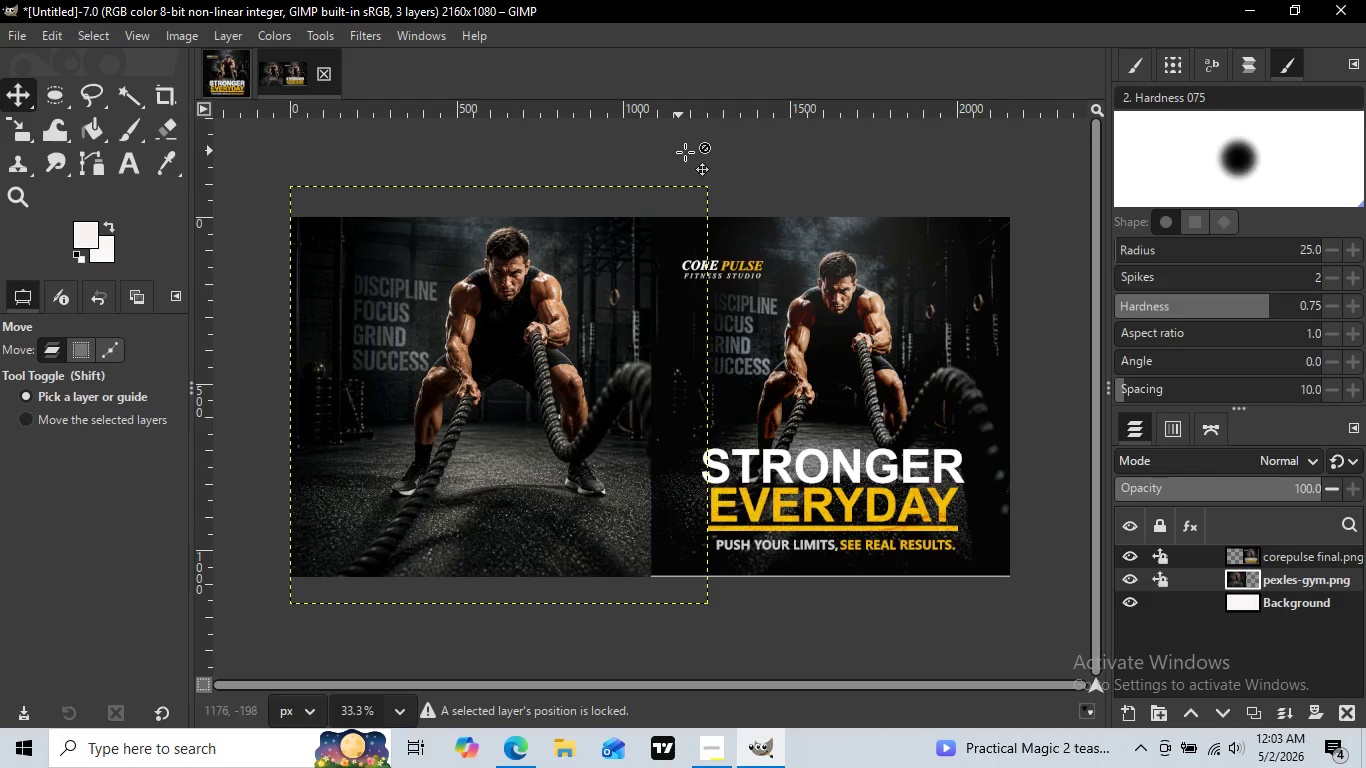 
double_click([672, 135])
 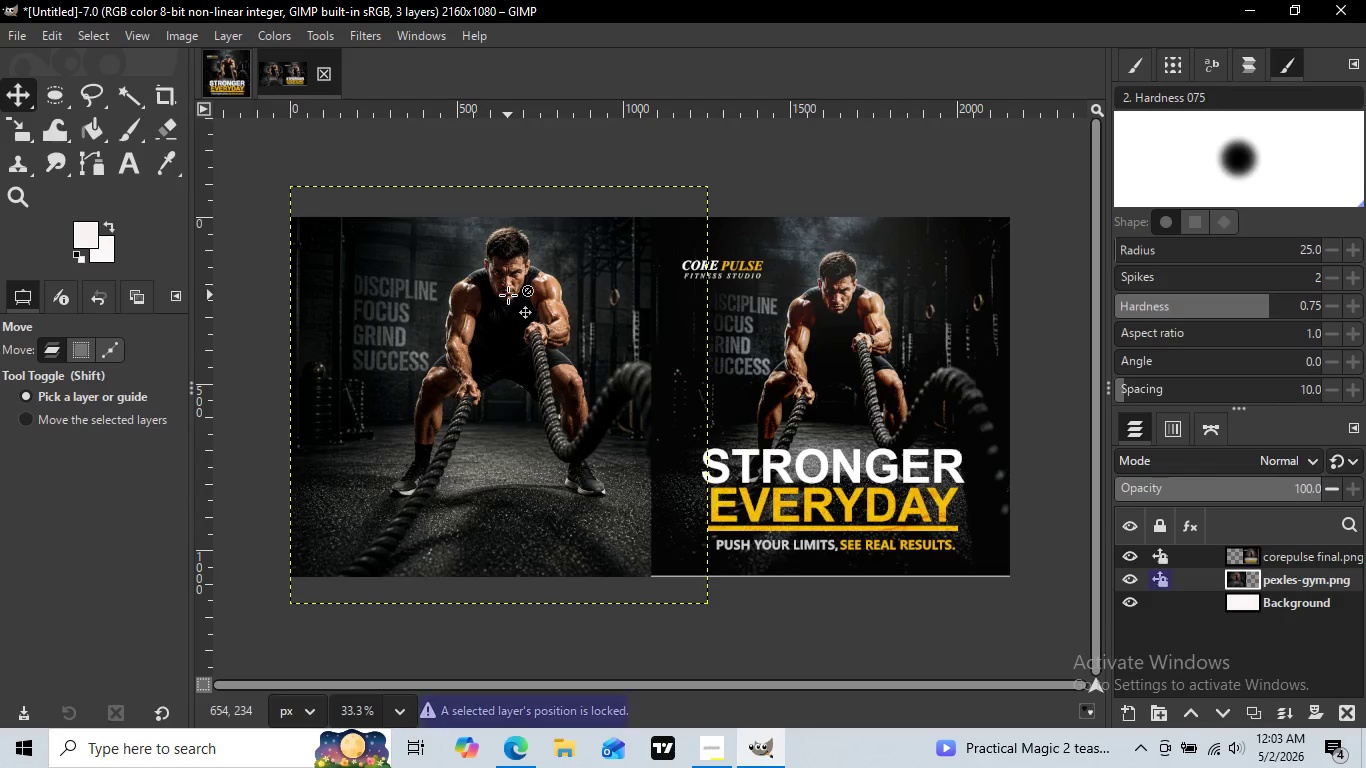 
left_click([508, 295])
 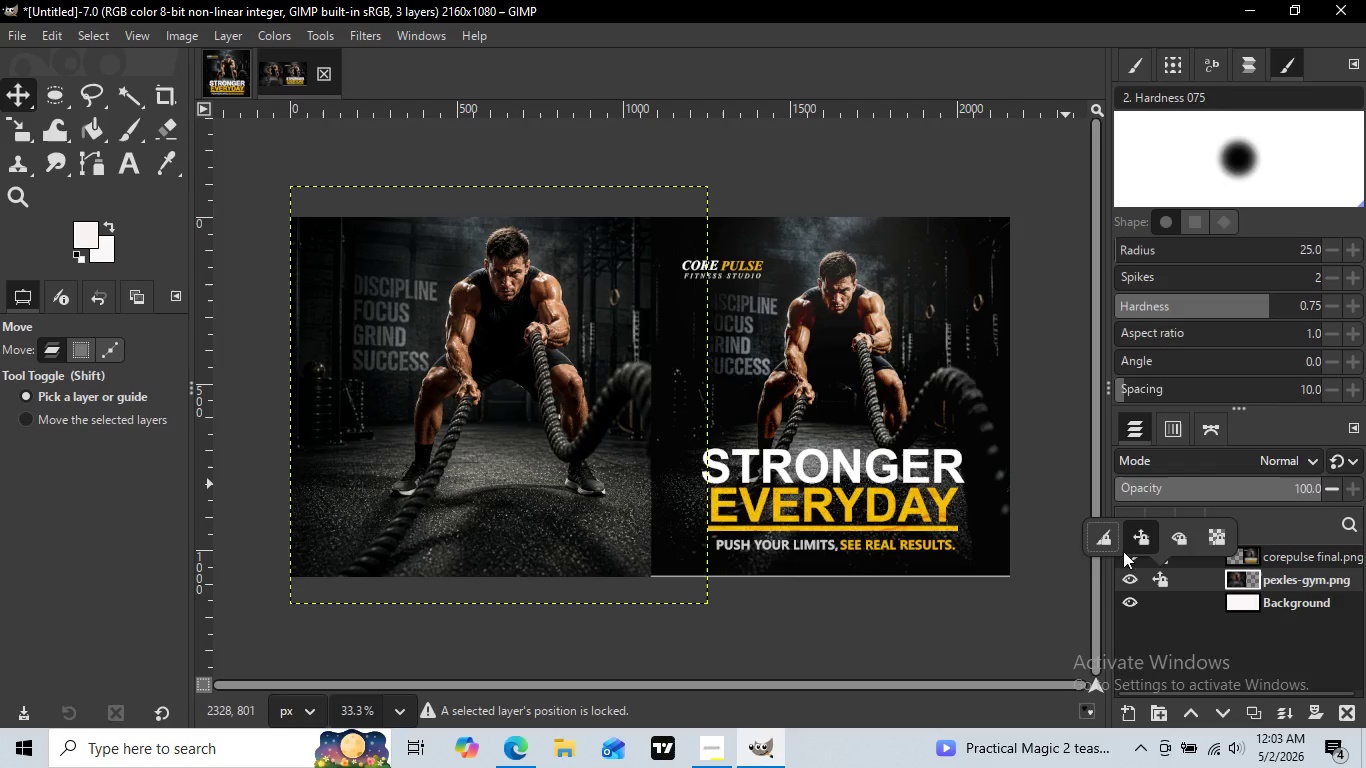 
left_click([1158, 581])
 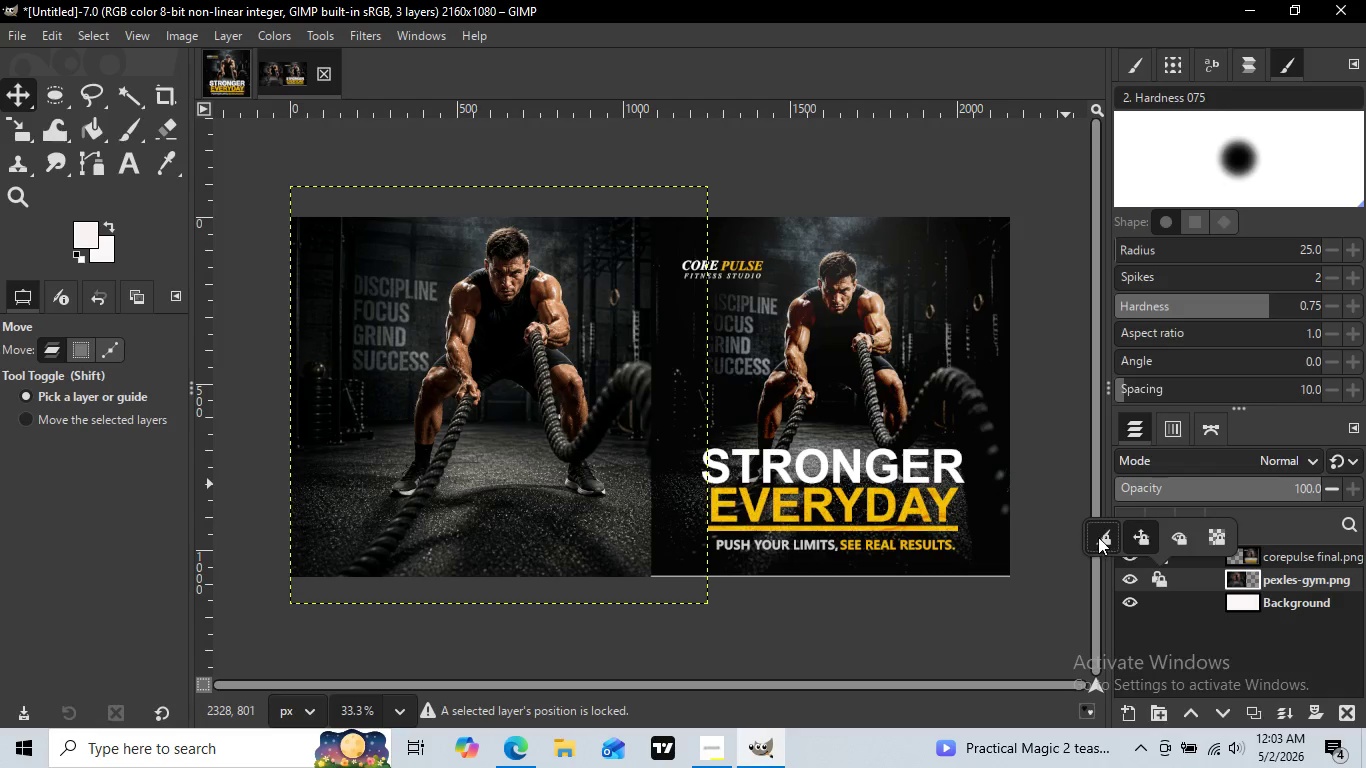 
left_click([1106, 541])
 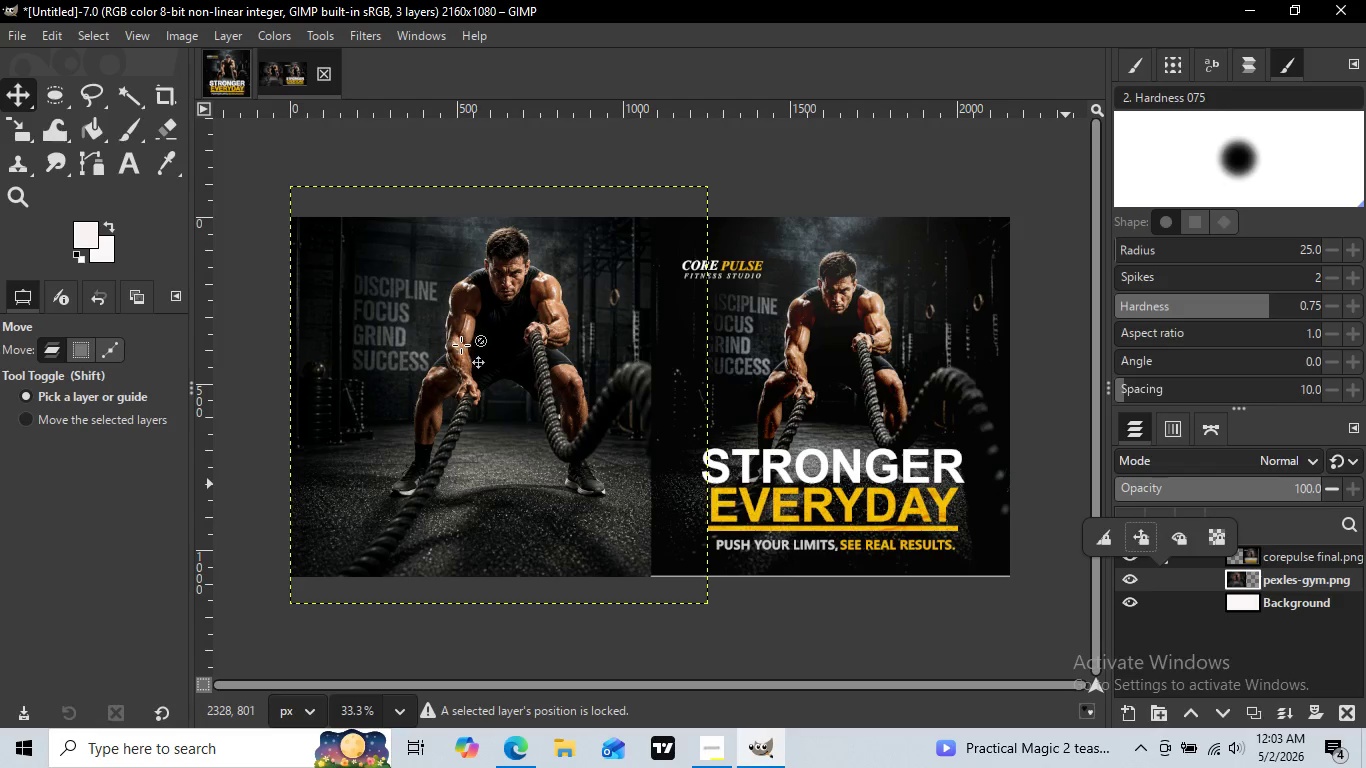 
double_click([1139, 538])
 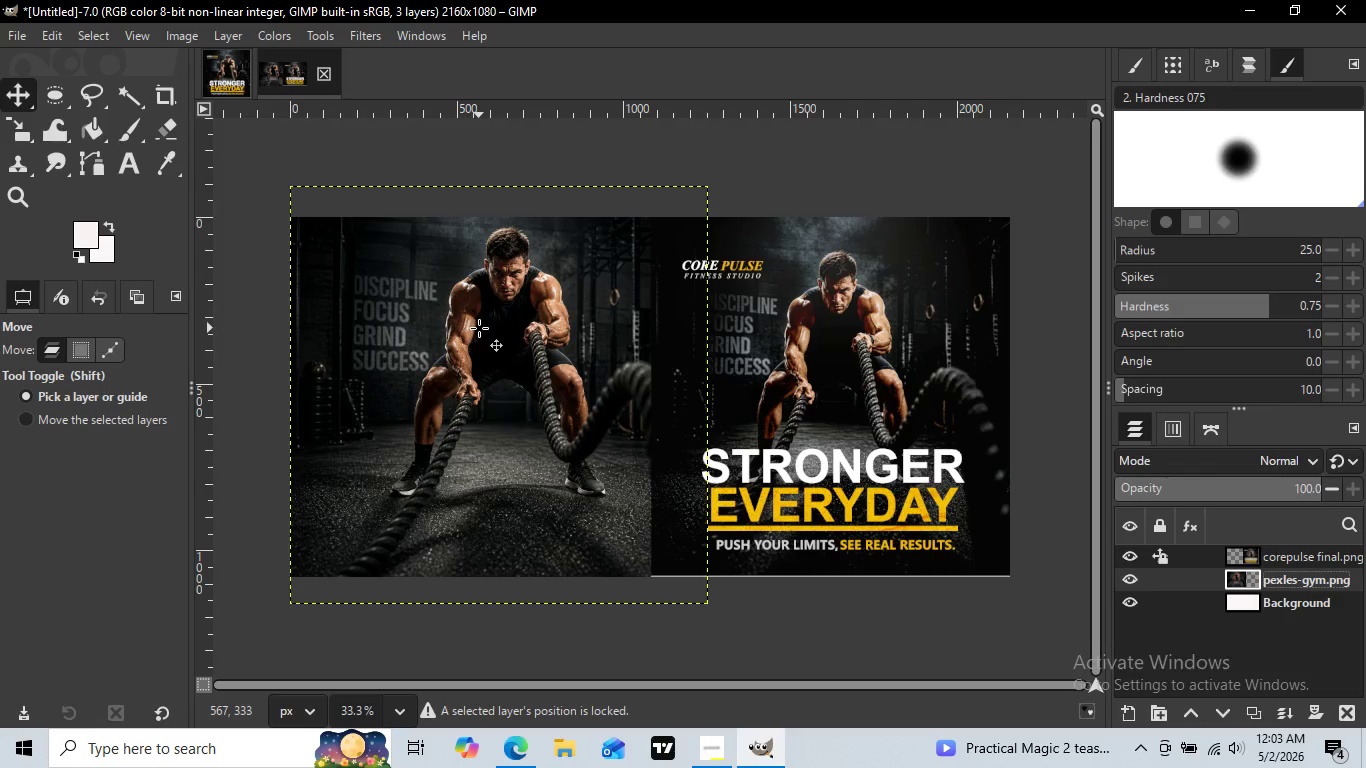 
left_click_drag(start_coordinate=[461, 345], to_coordinate=[462, 353])
 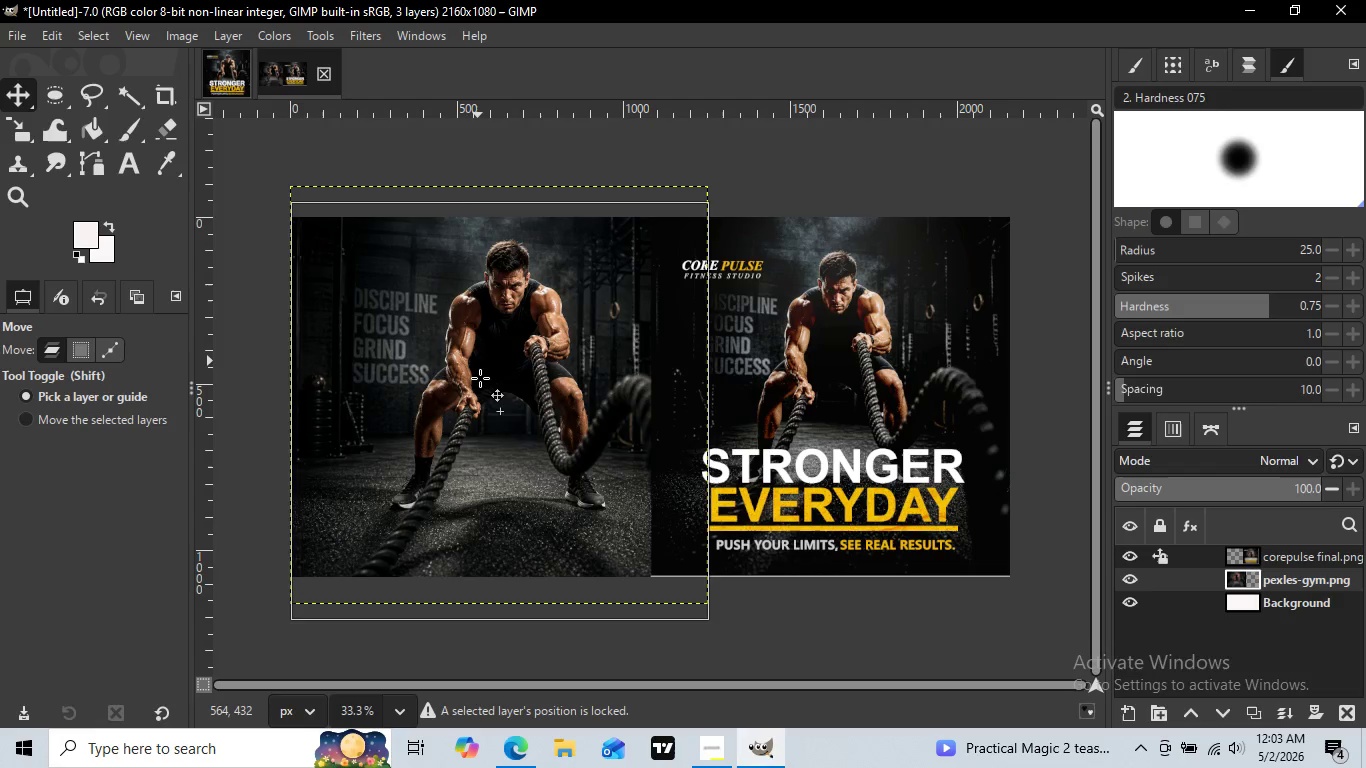 
left_click([11, 94])
 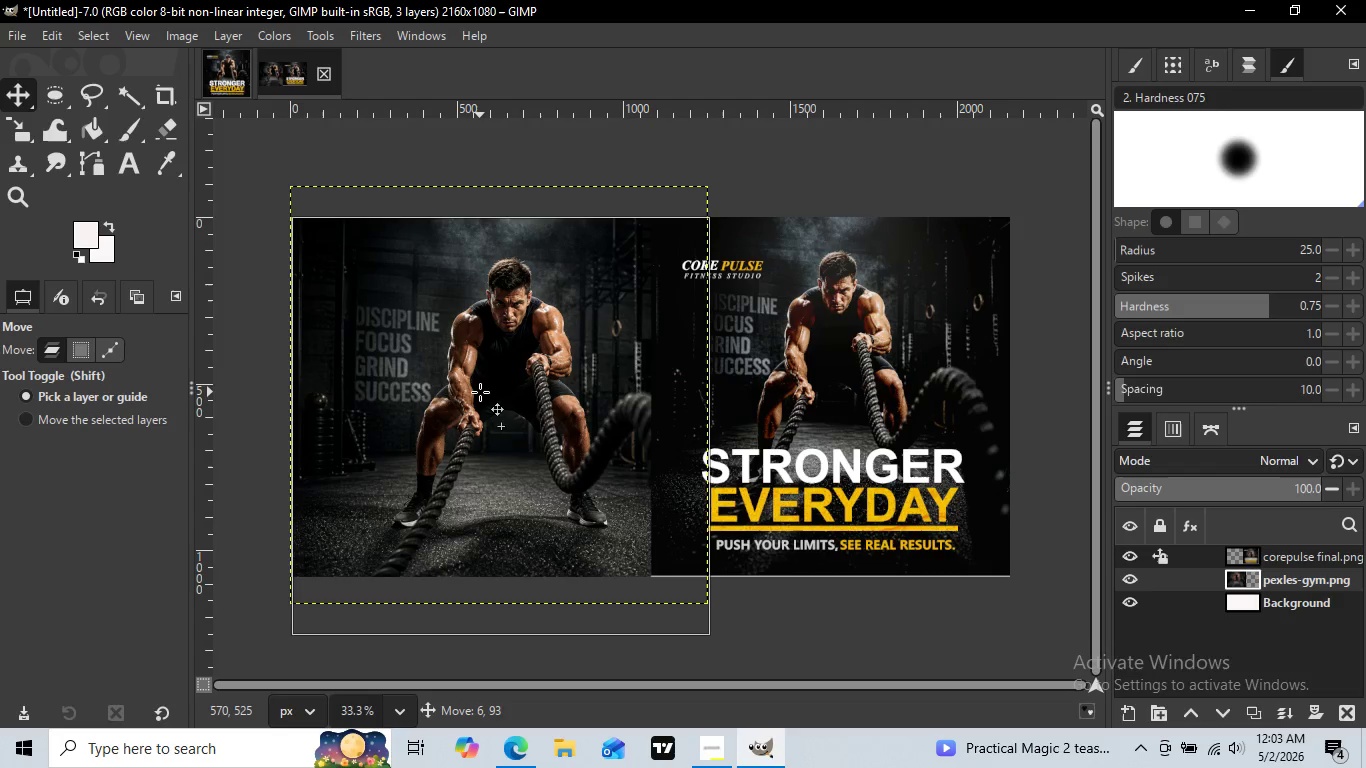 
left_click_drag(start_coordinate=[478, 361], to_coordinate=[480, 390])
 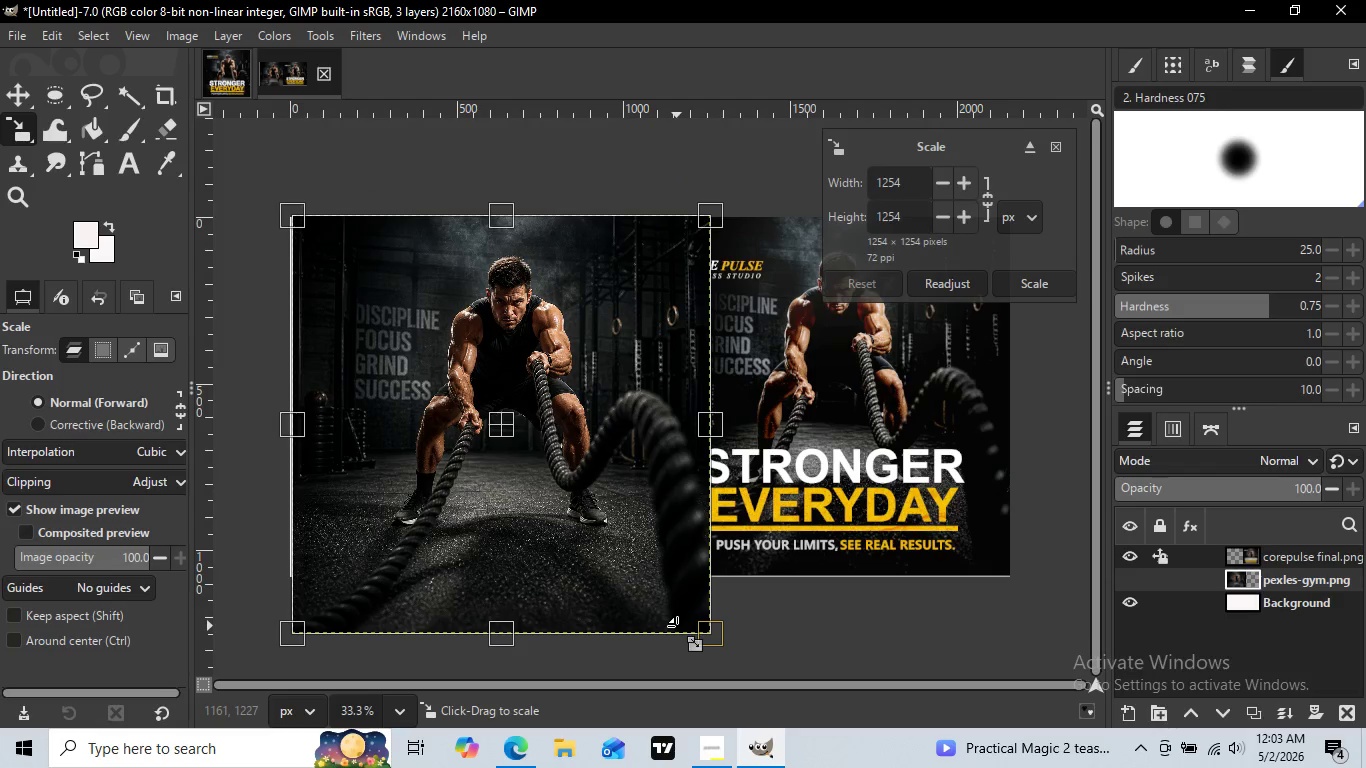 
key(Shift+S)
 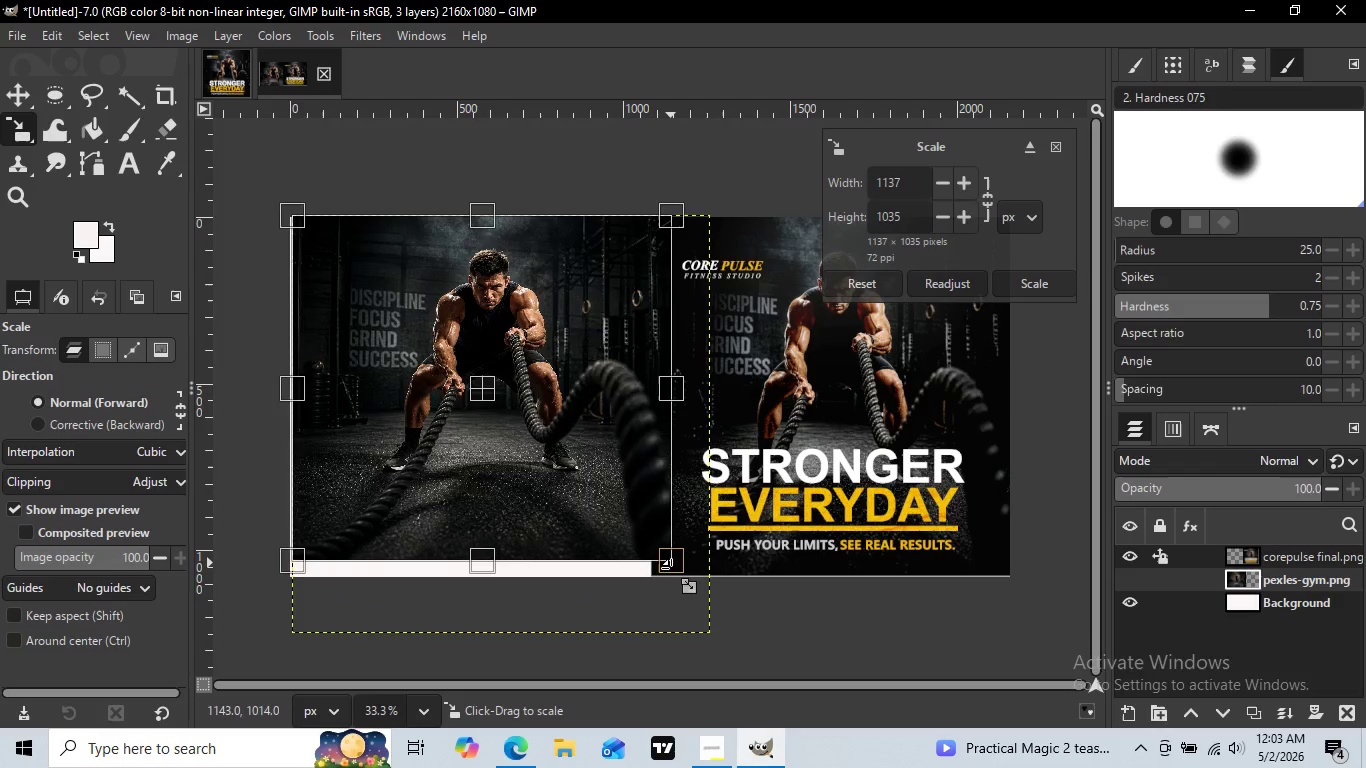 
left_click_drag(start_coordinate=[710, 636], to_coordinate=[670, 580])
 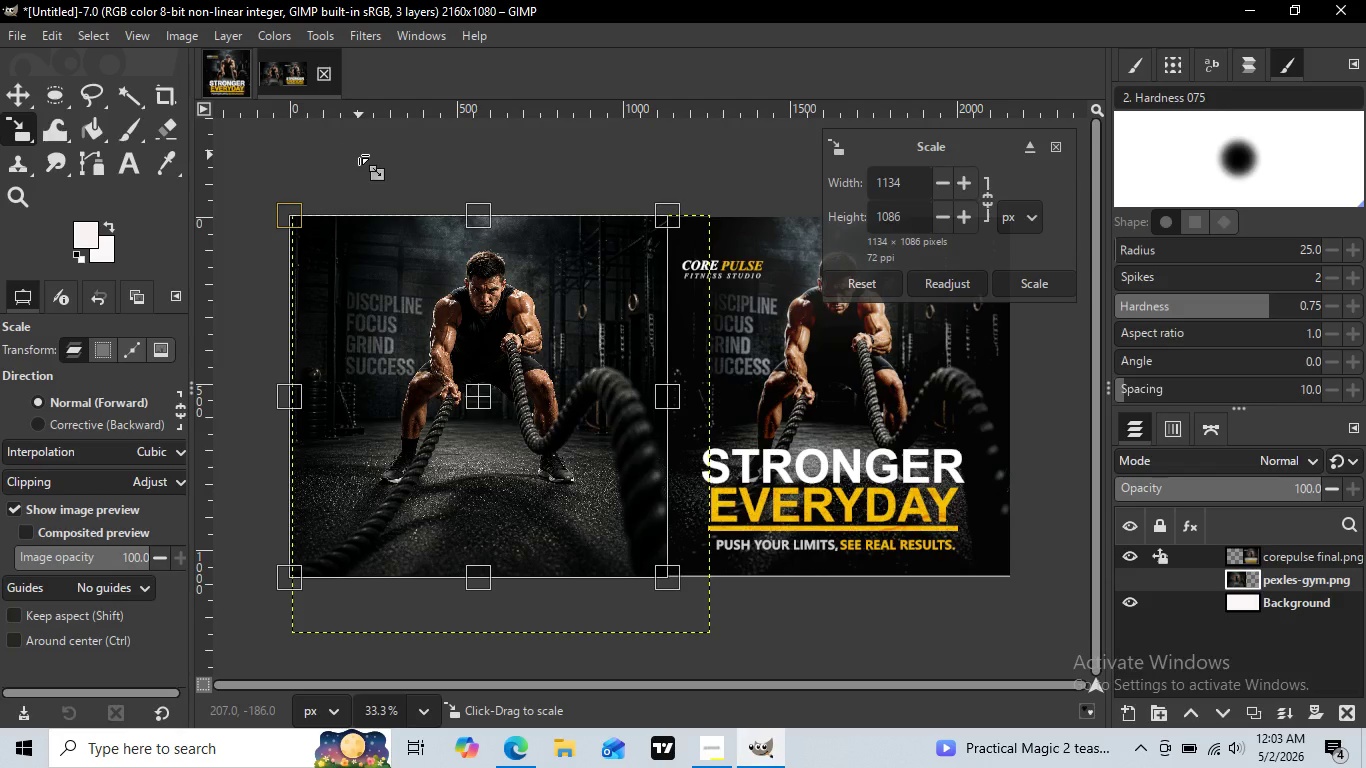 
wait(6.78)
 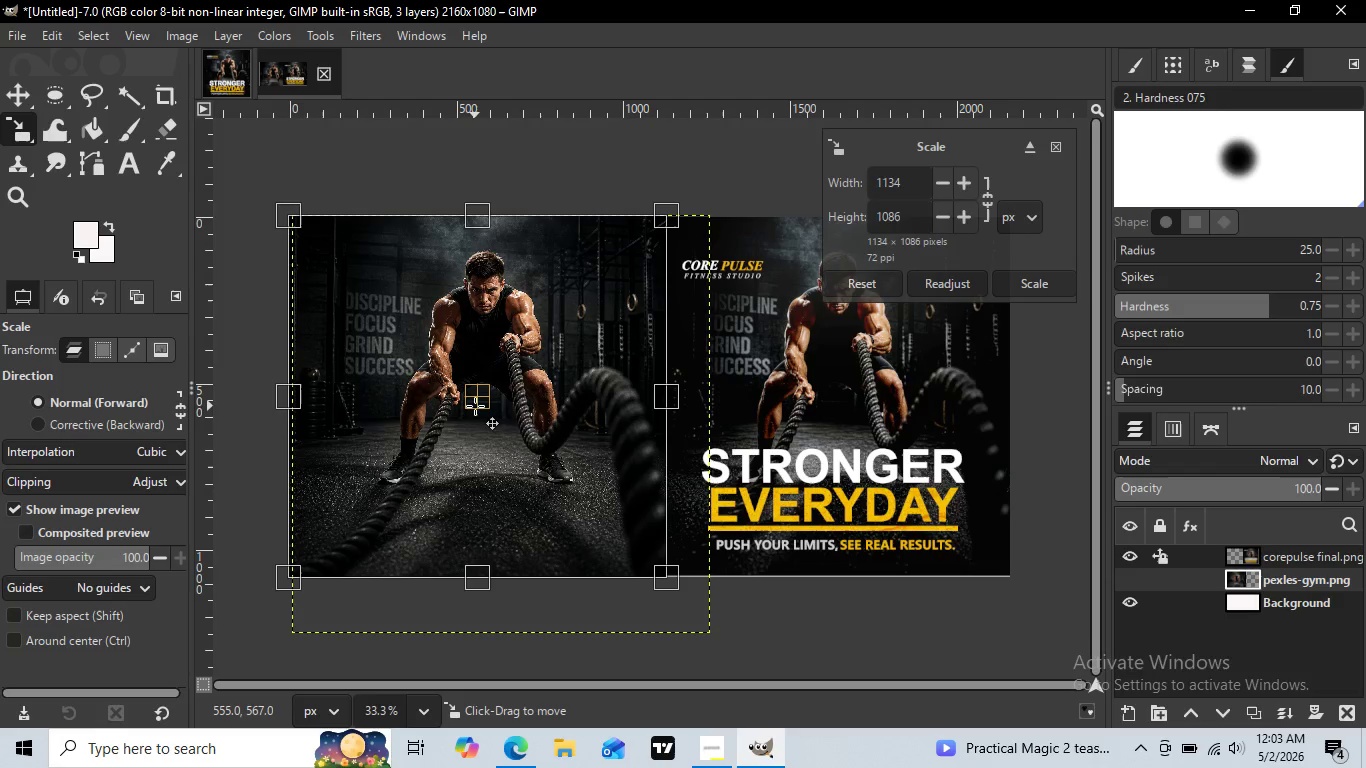 
key(Enter)
 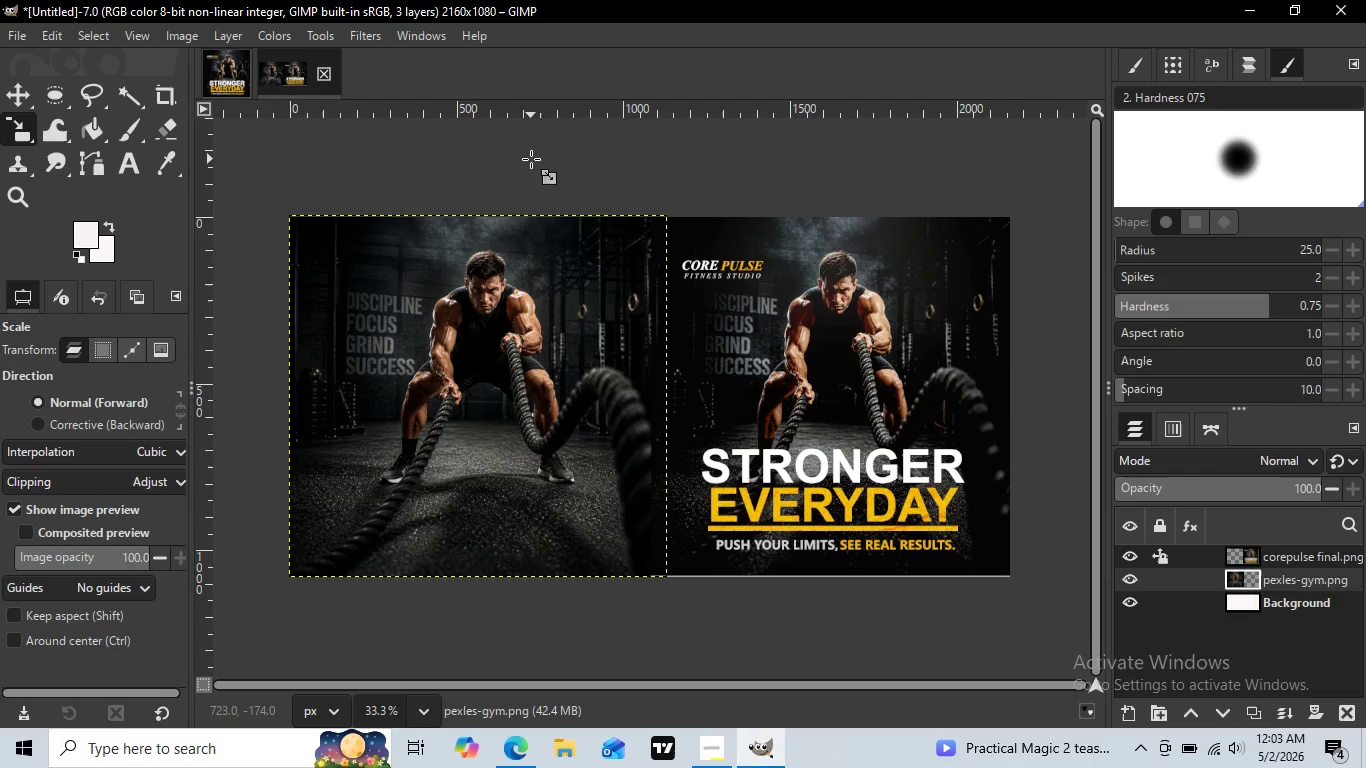 
wait(11.05)
 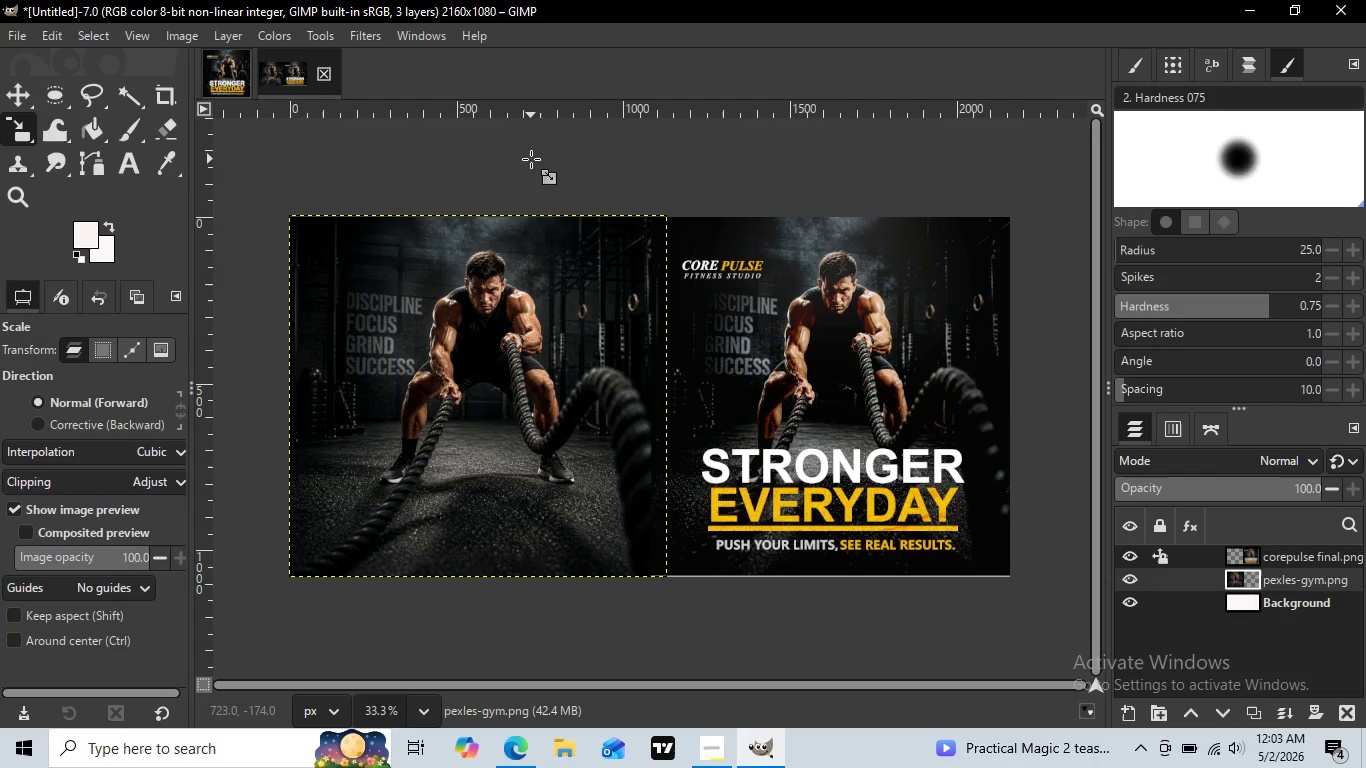 
left_click([9, 34])
 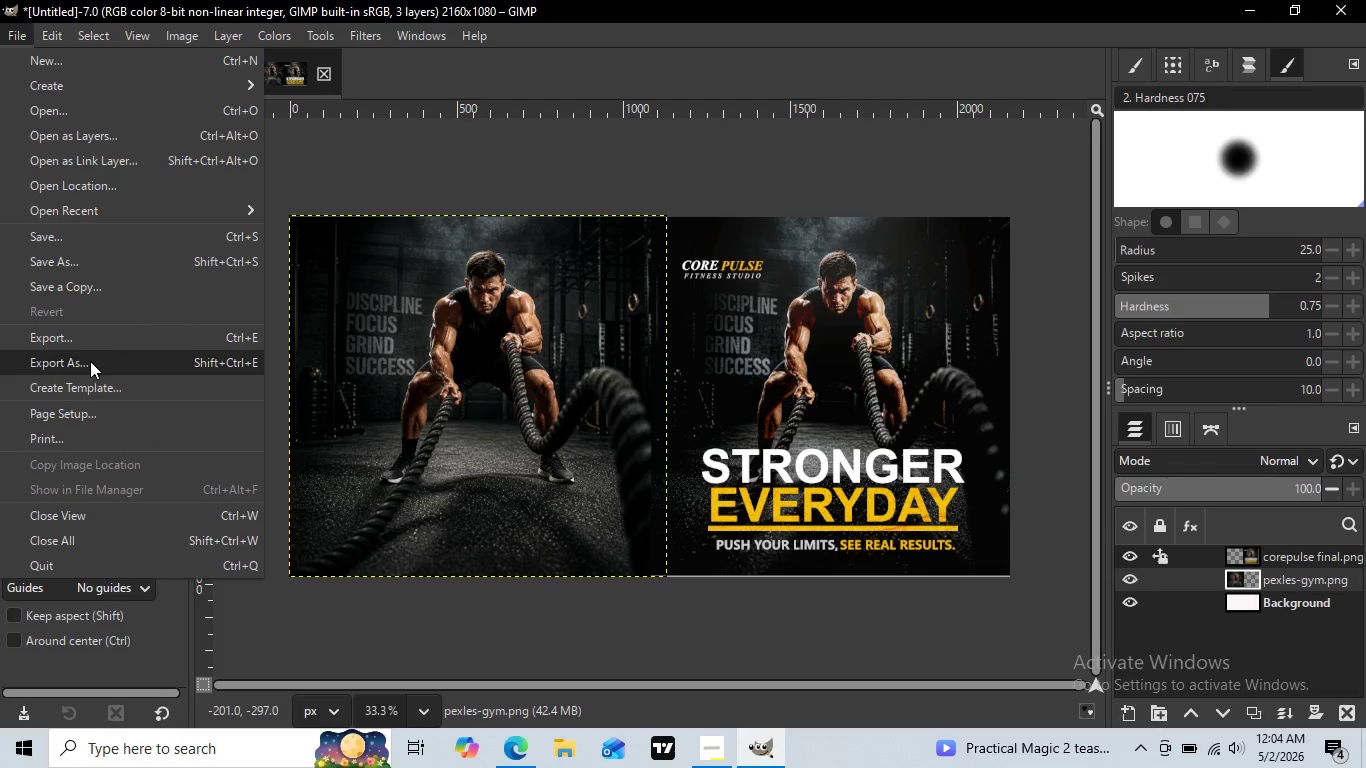 
wait(6.42)
 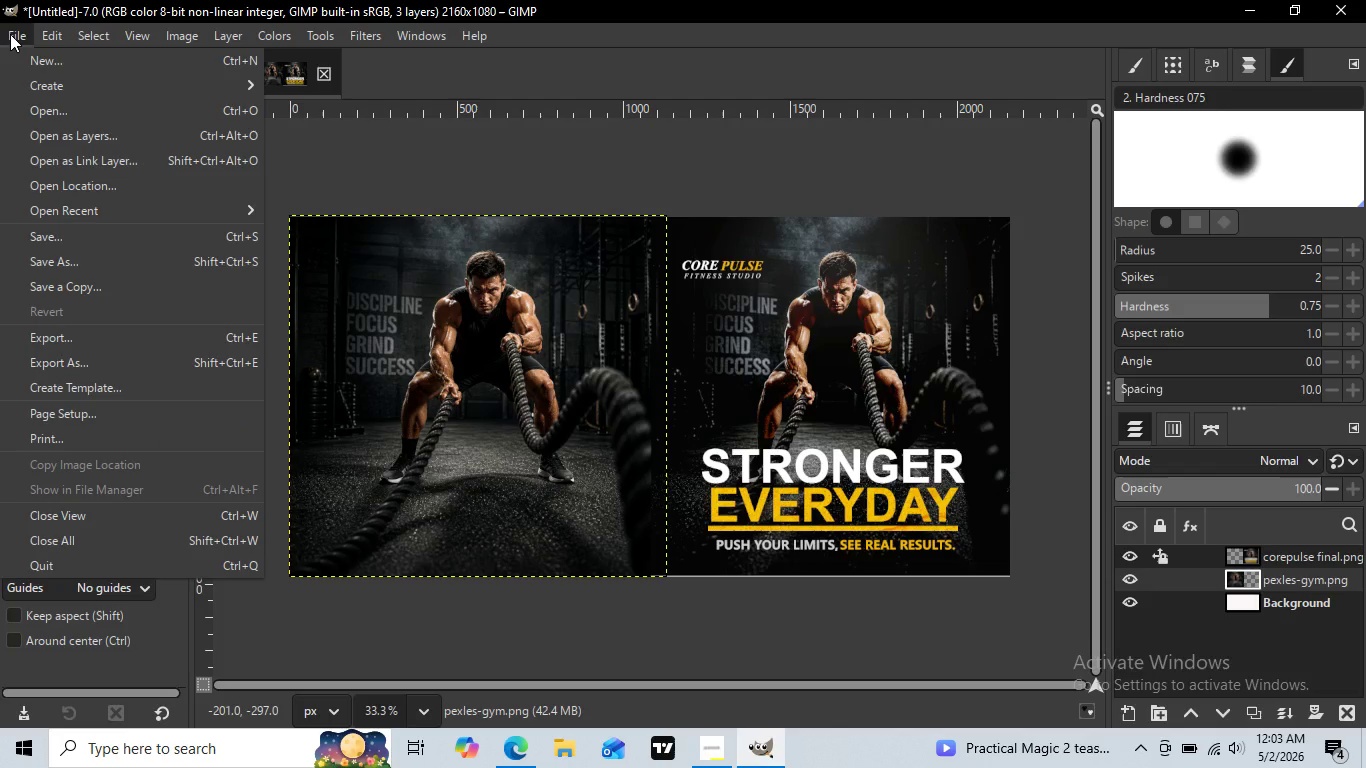 
left_click([90, 361])
 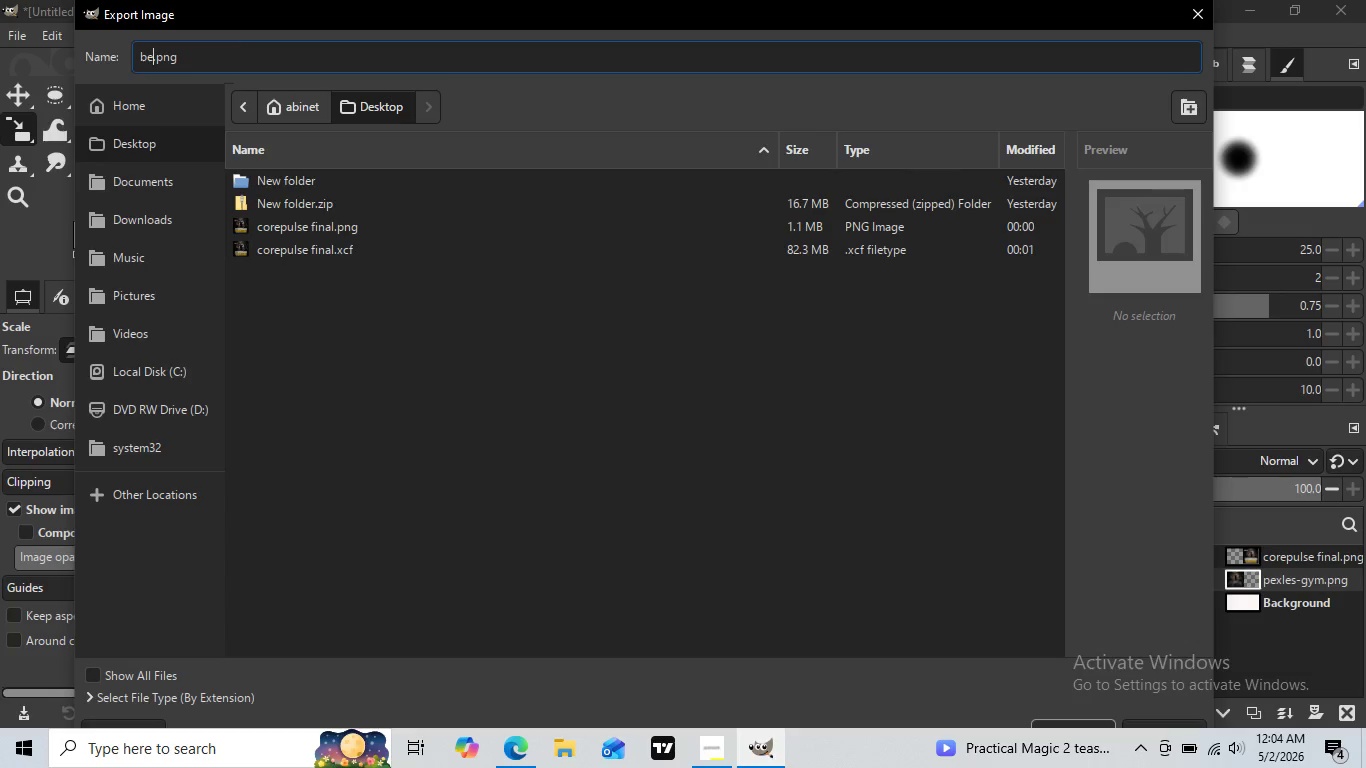 
type(befa)
key(Backspace)
type(ore and after)
 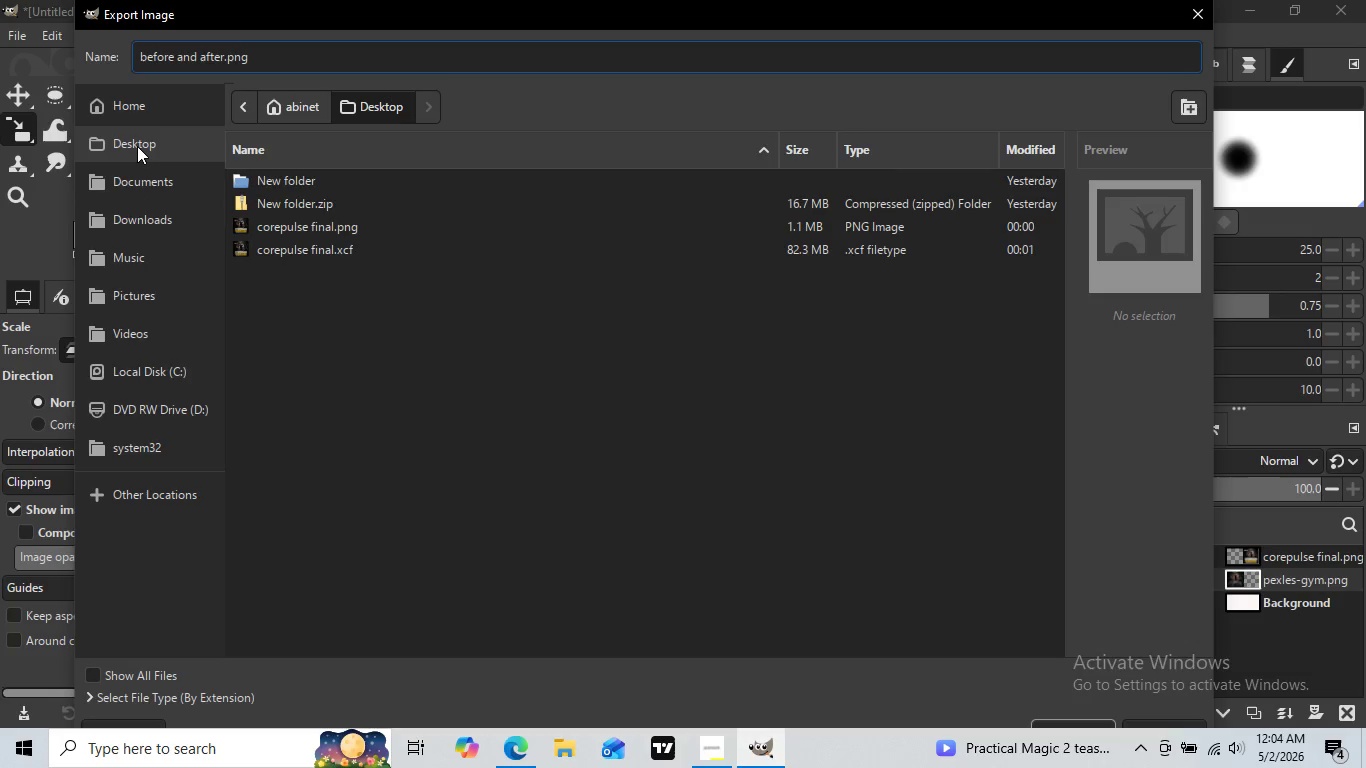 
left_click([137, 146])
 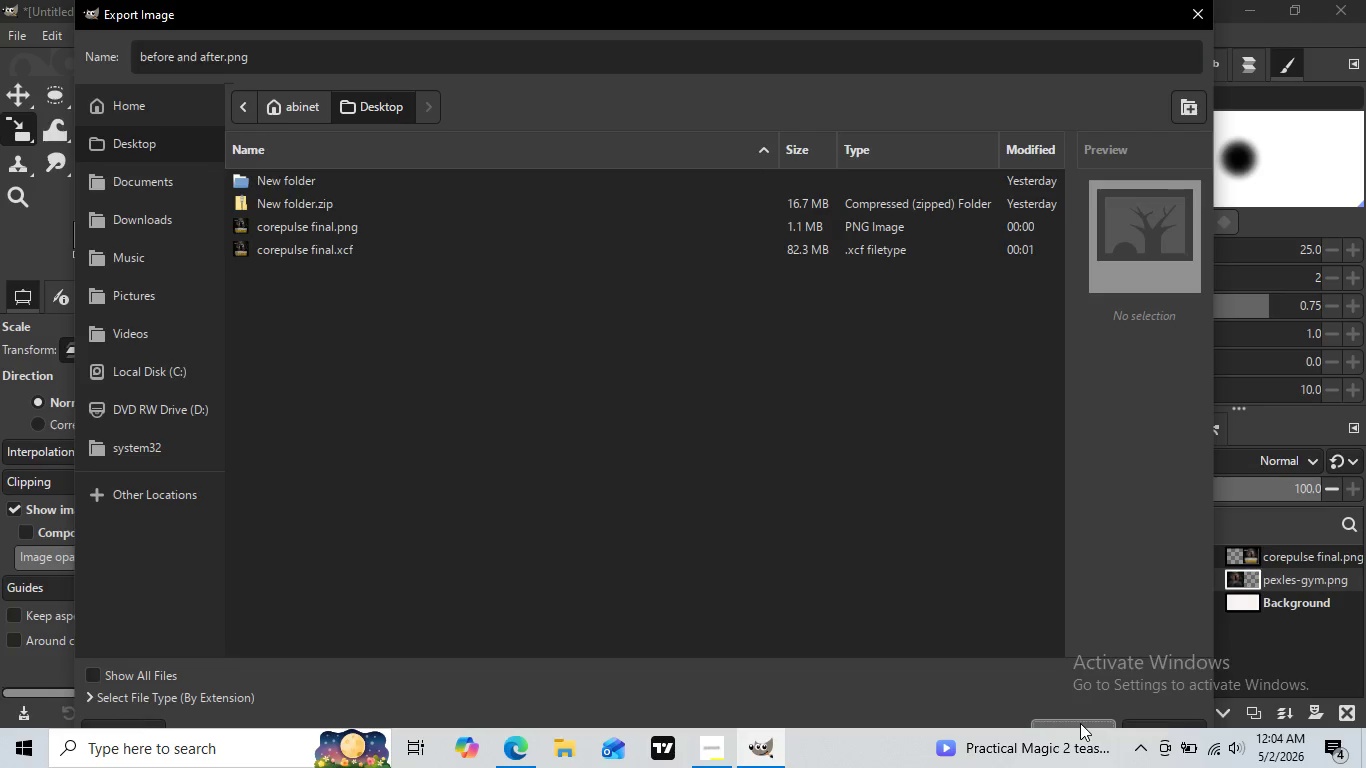 
left_click([1080, 723])
 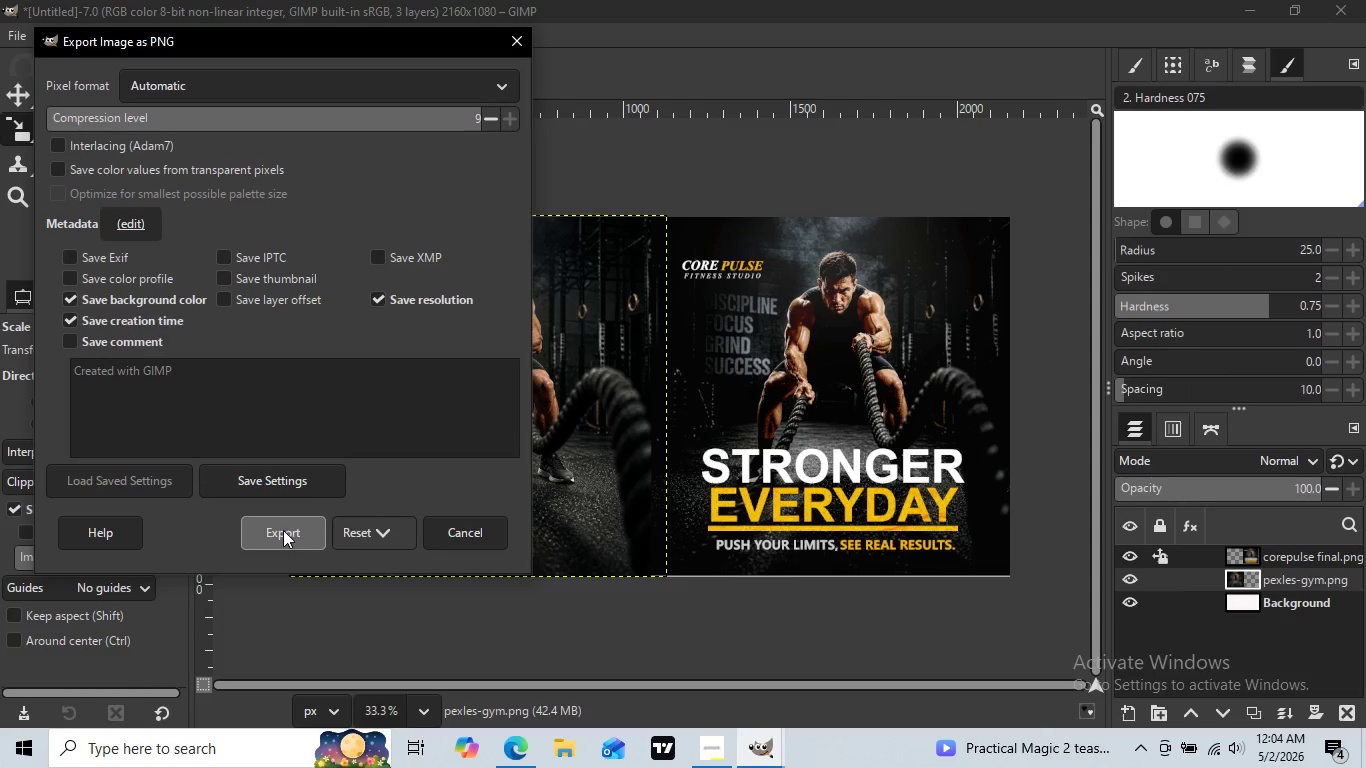 
wait(6.31)
 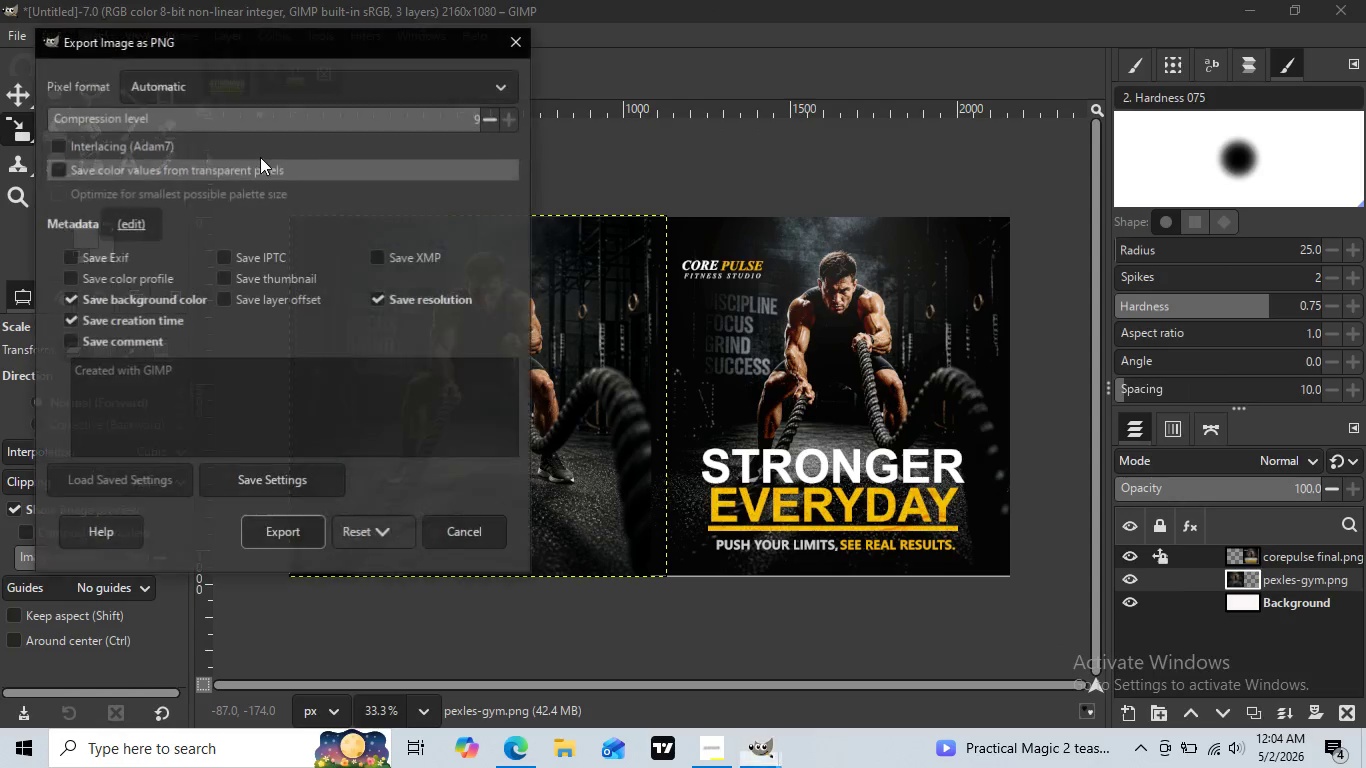 
left_click([283, 530])
 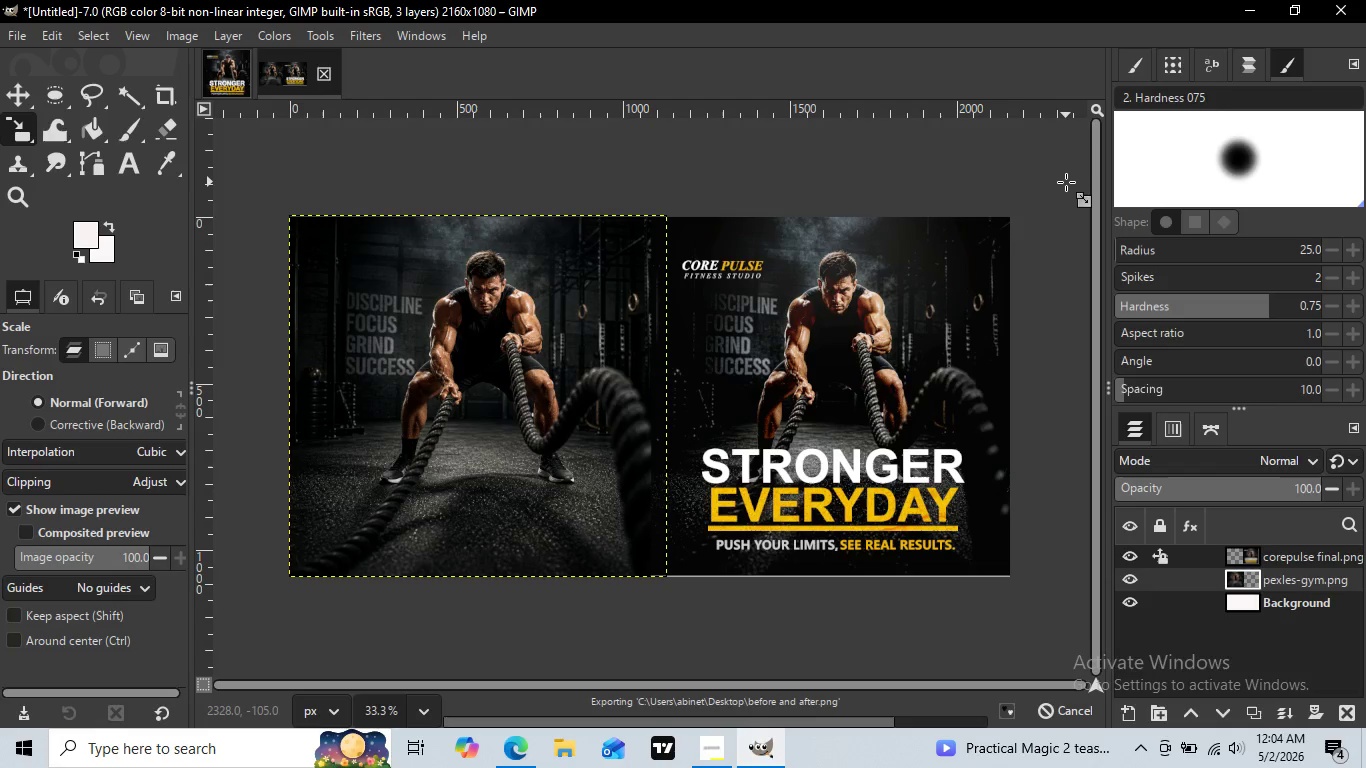 
wait(11.77)
 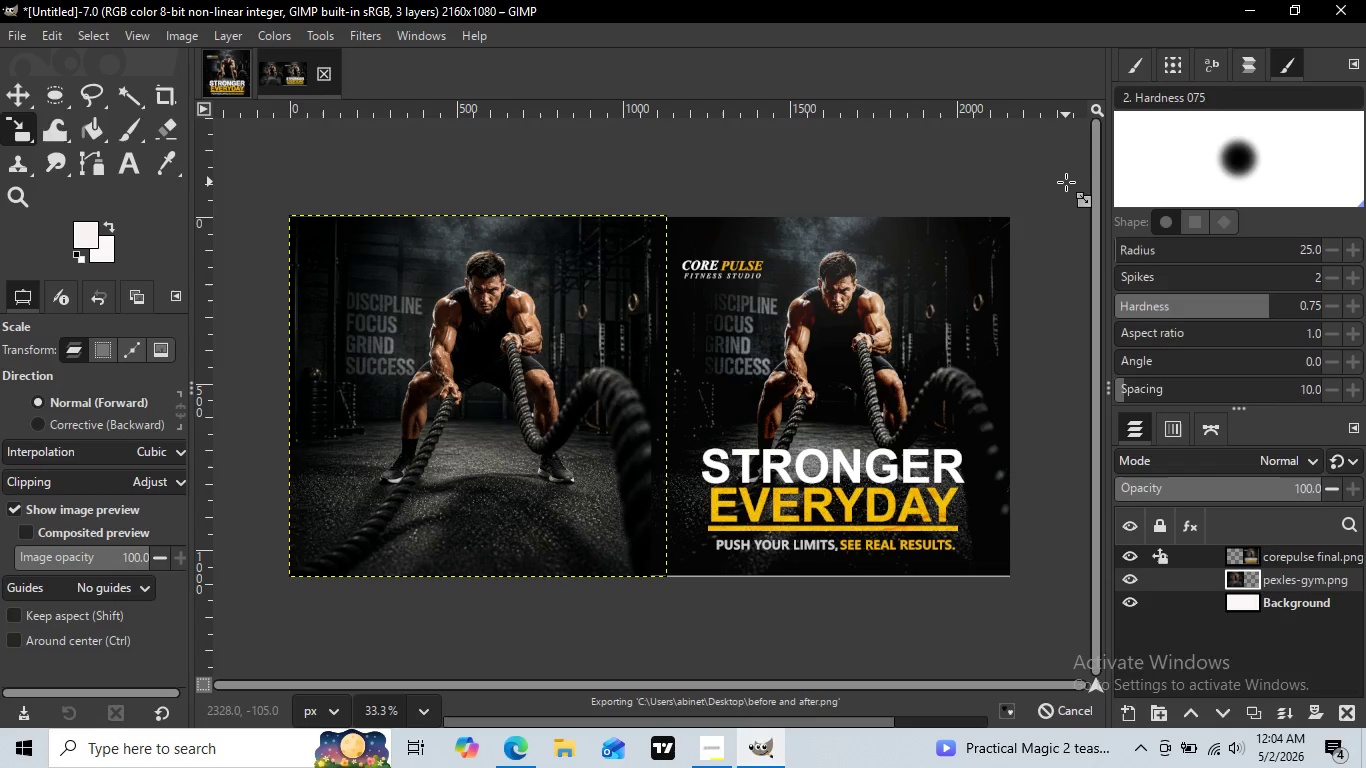 
left_click([1252, 12])
 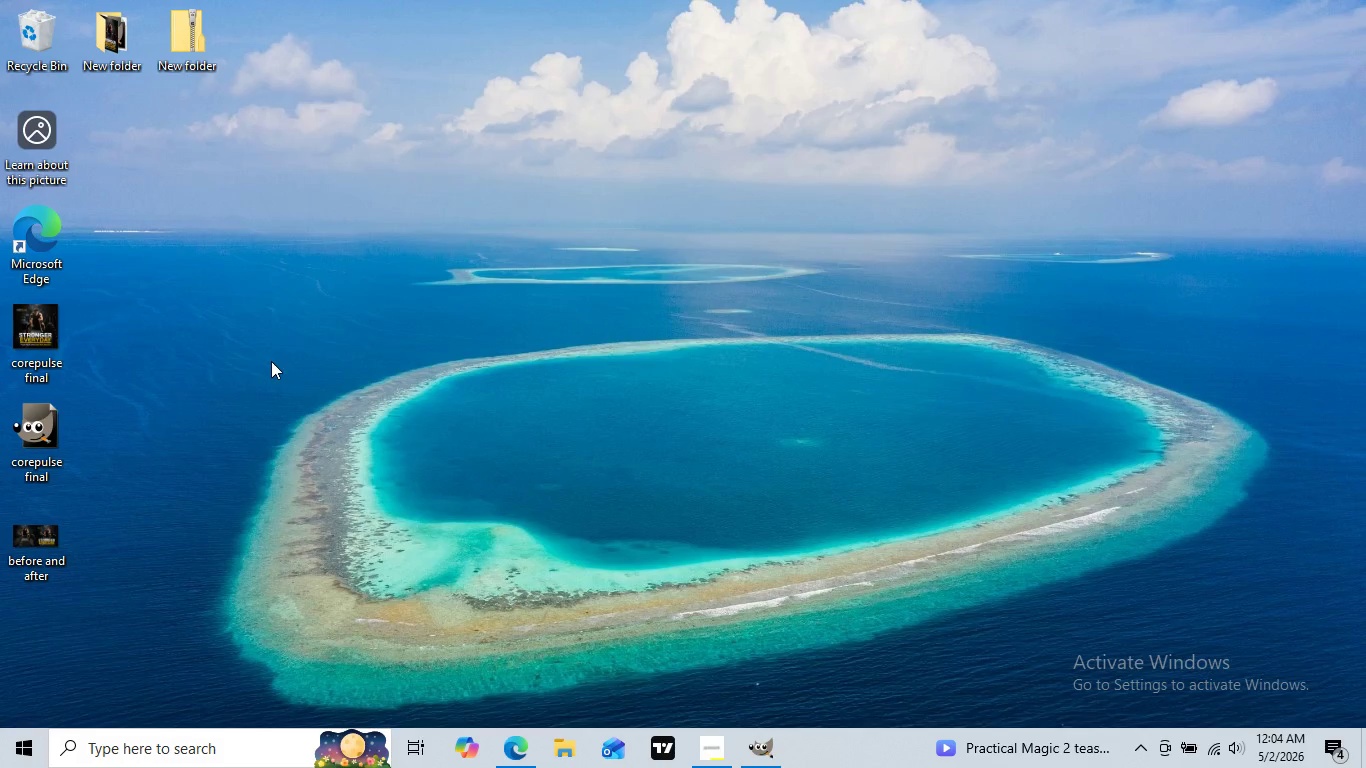 
left_click([172, 290])
 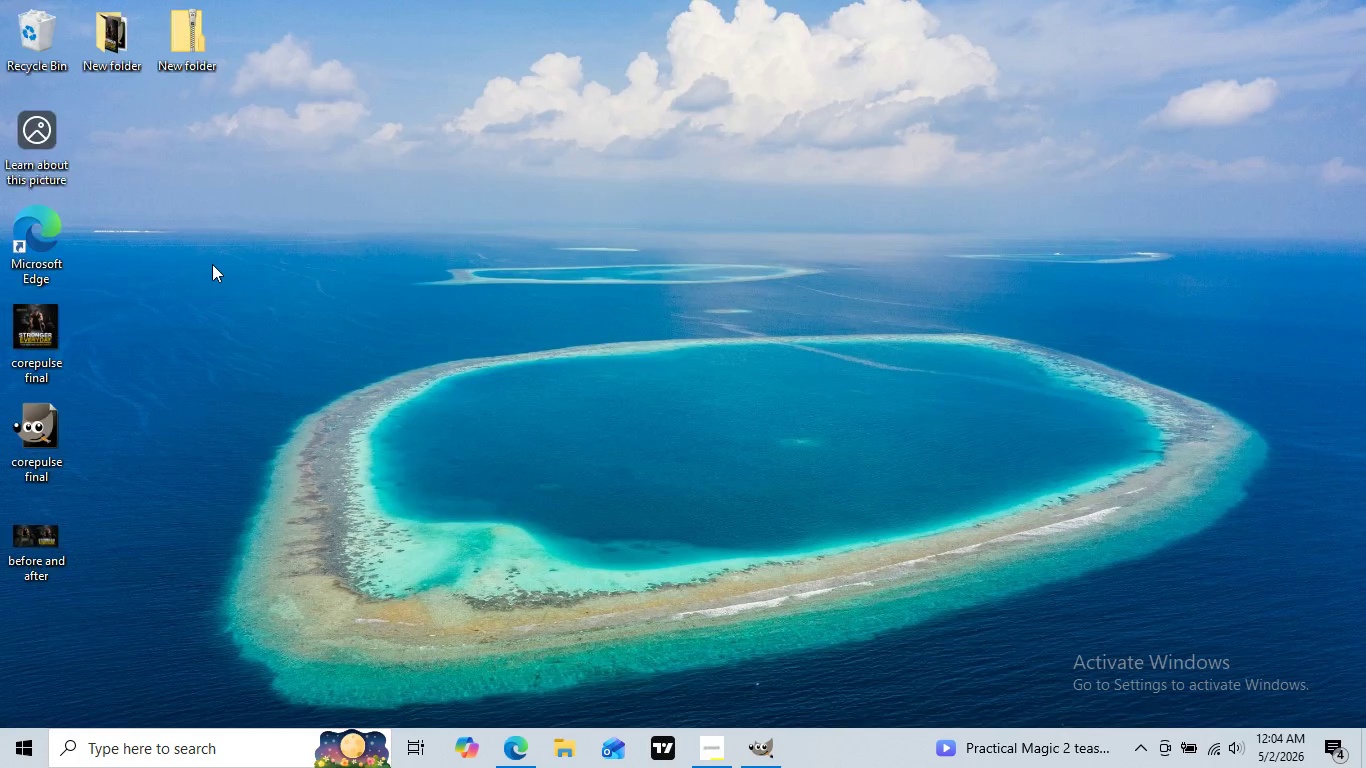 
left_click([254, 345])
 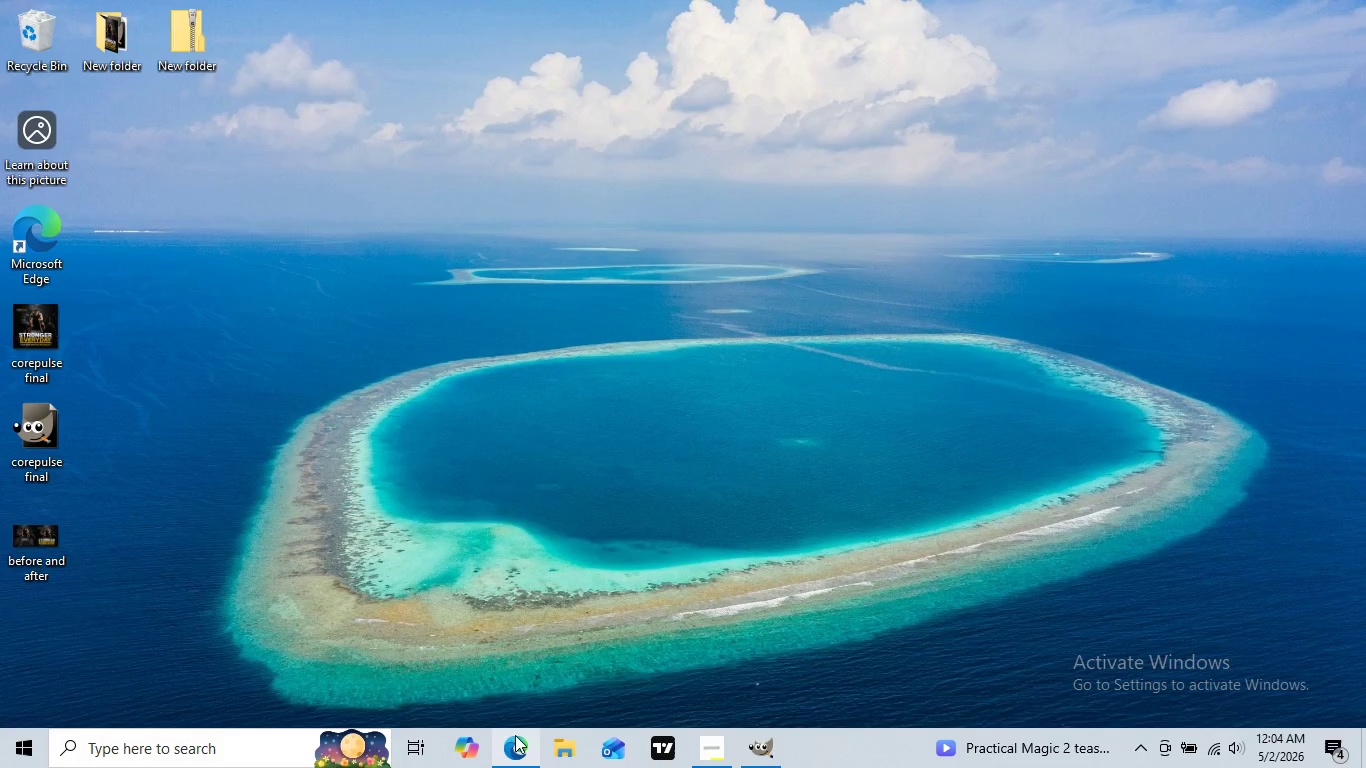 
mouse_move([521, 694])
 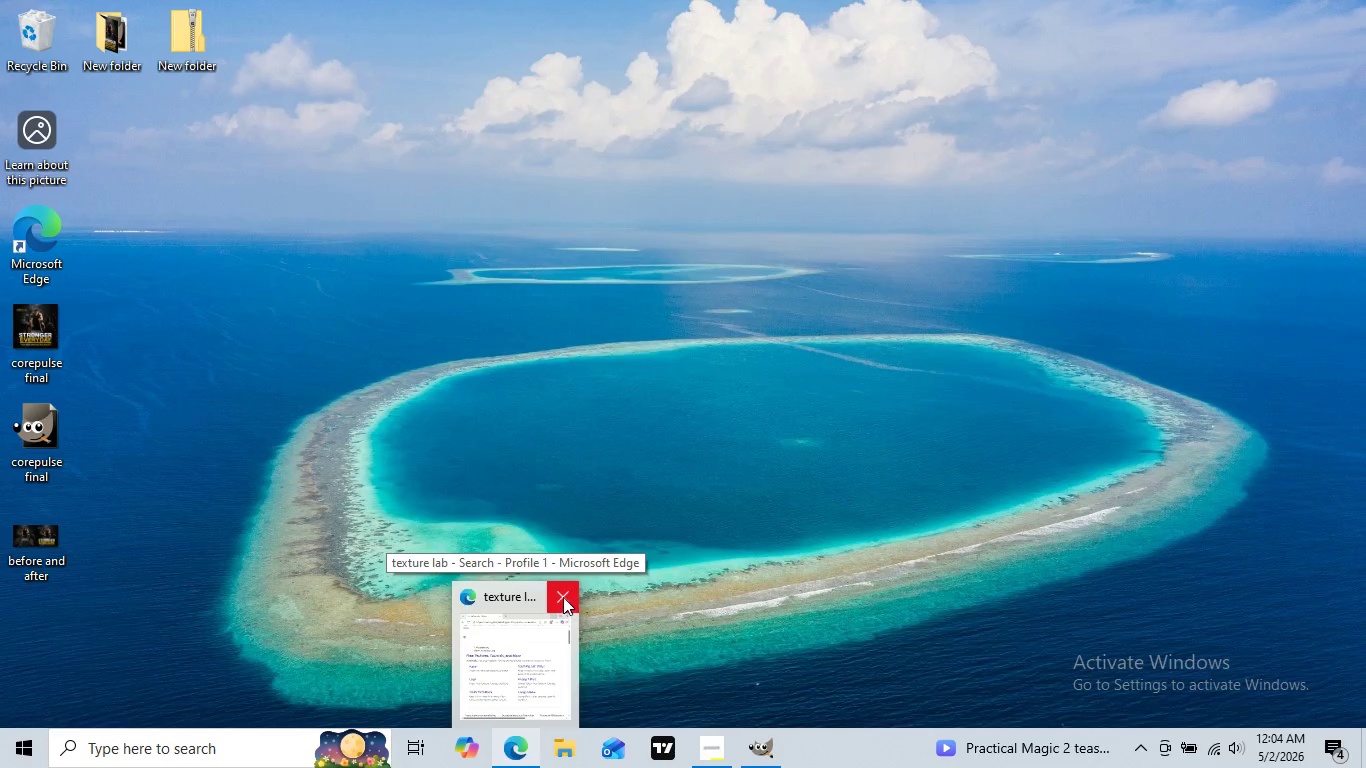 
left_click([559, 598])
 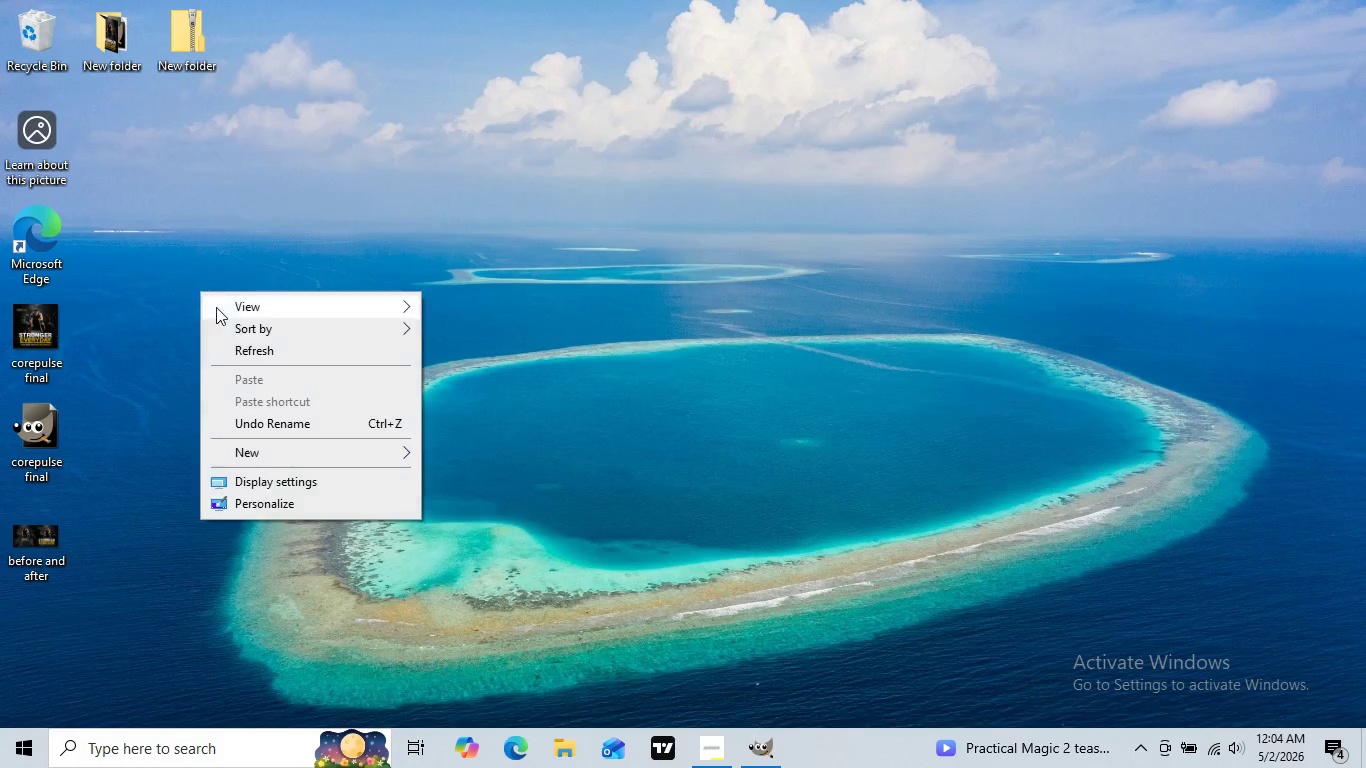 
left_click([200, 291])
 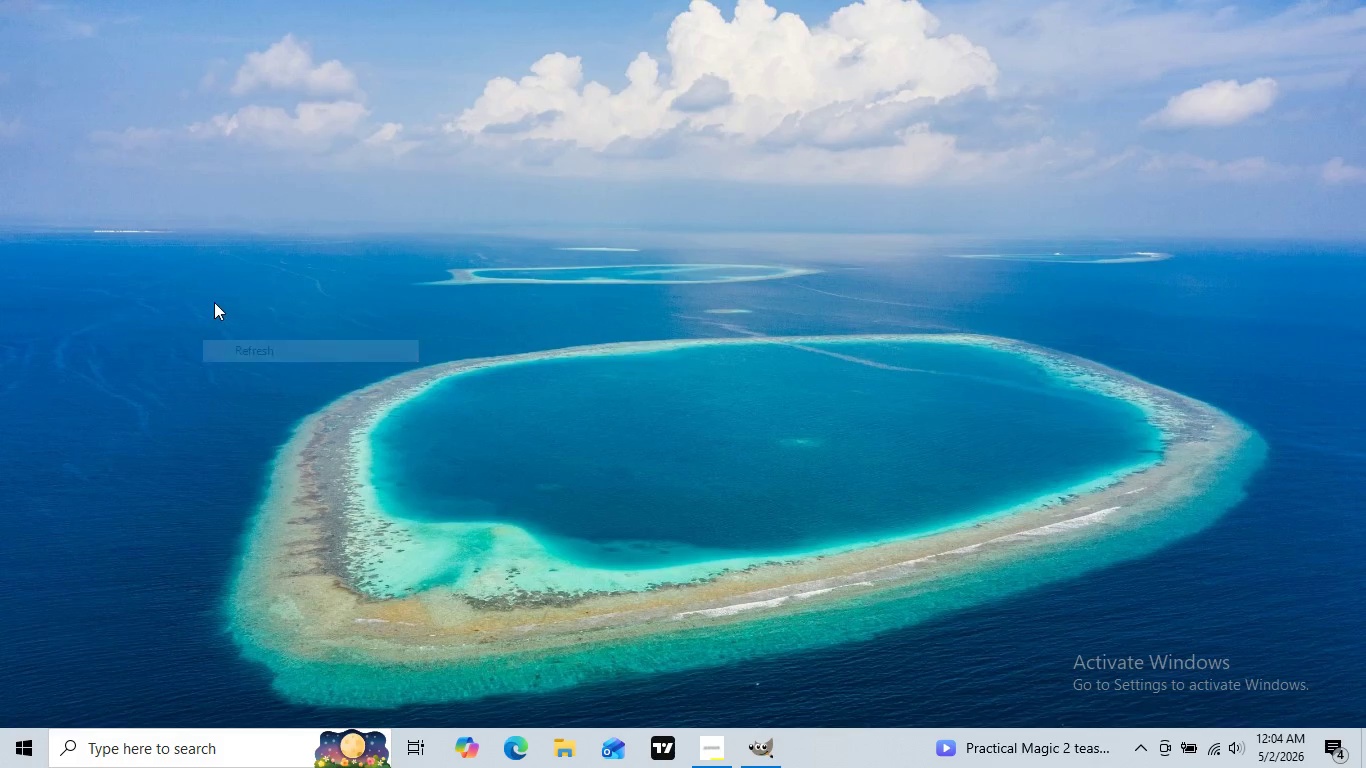 
right_click([200, 291])
 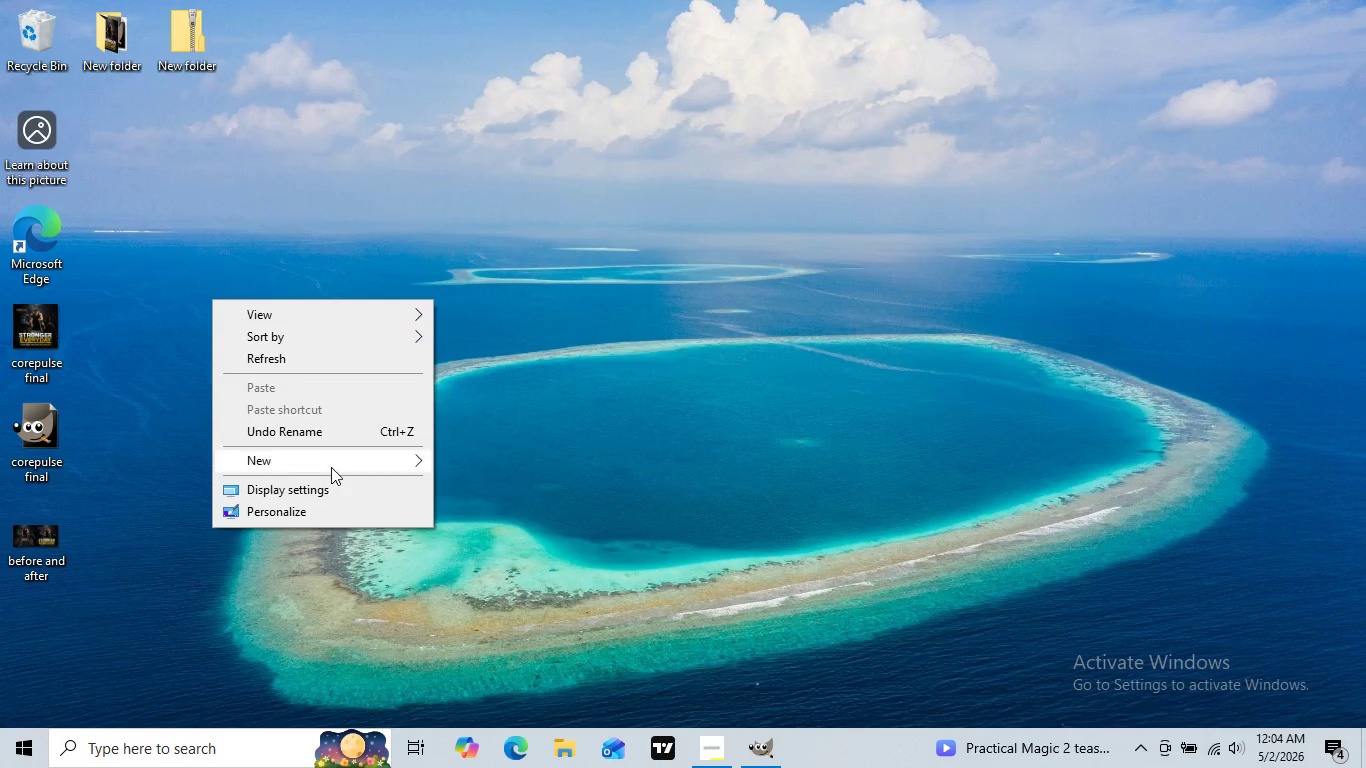 
left_click([247, 347])
 